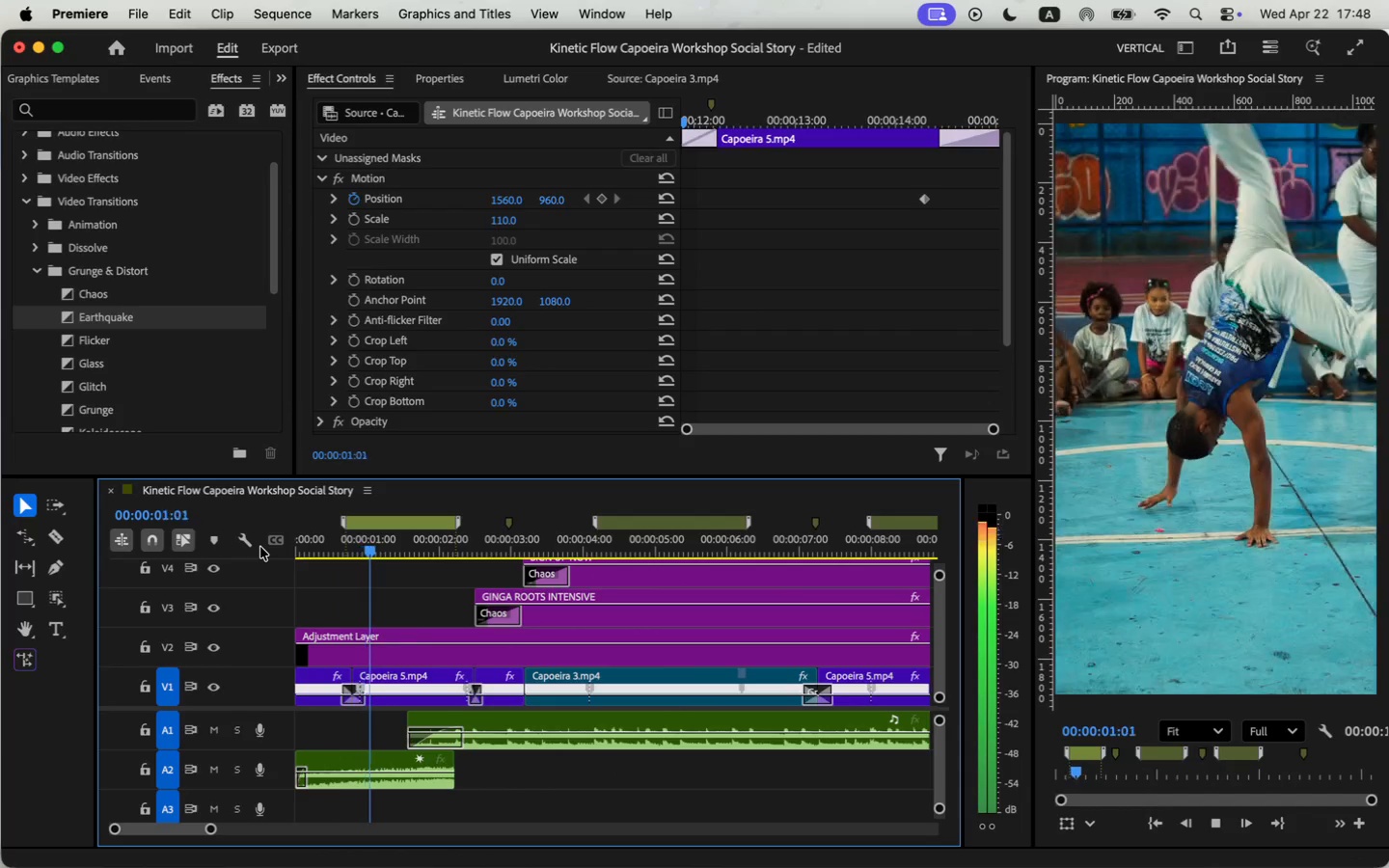 
key(Space)
 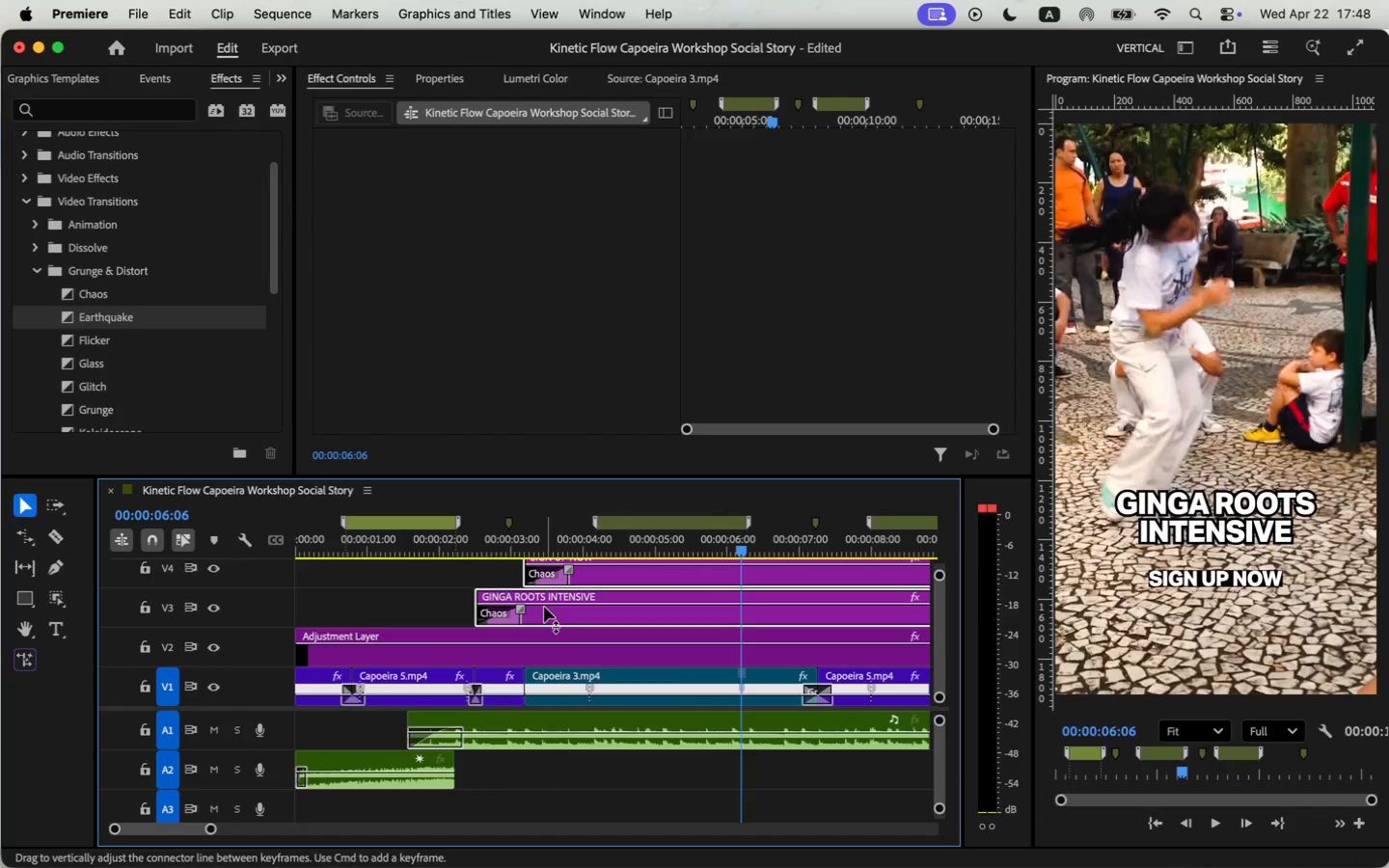 
left_click_drag(start_coordinate=[492, 573], to_coordinate=[538, 599])
 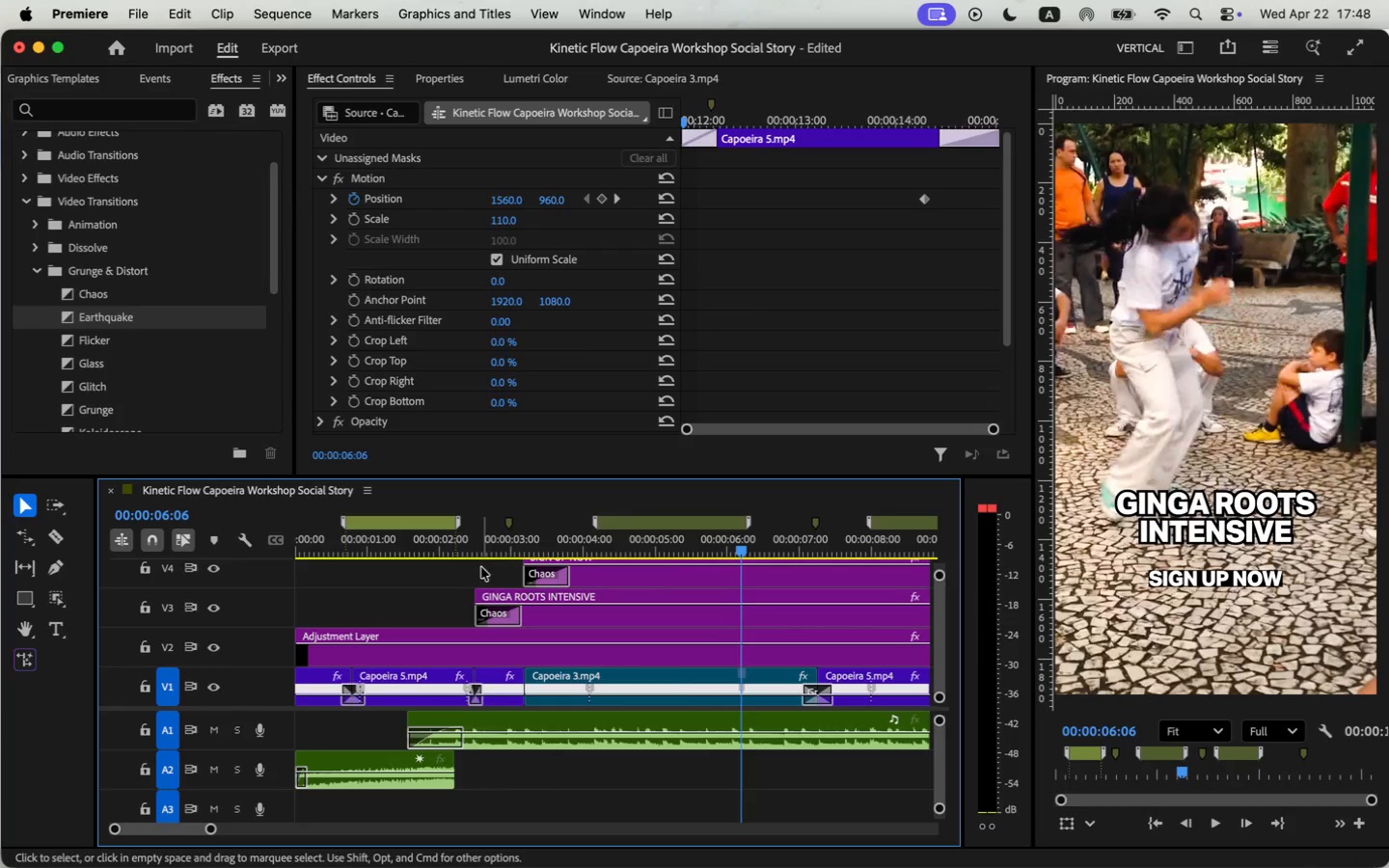 
left_click([516, 567])
 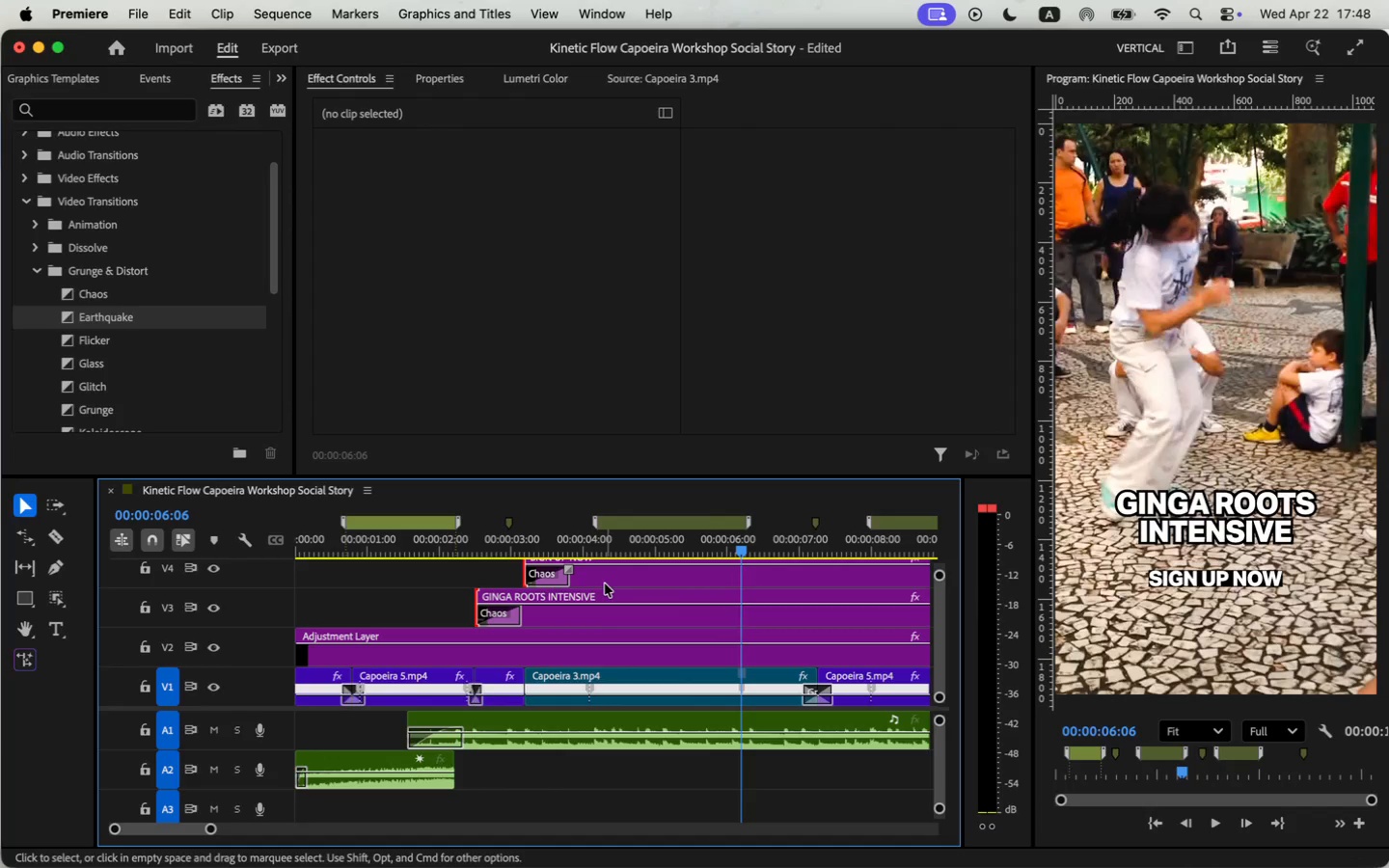 
left_click([605, 583])
 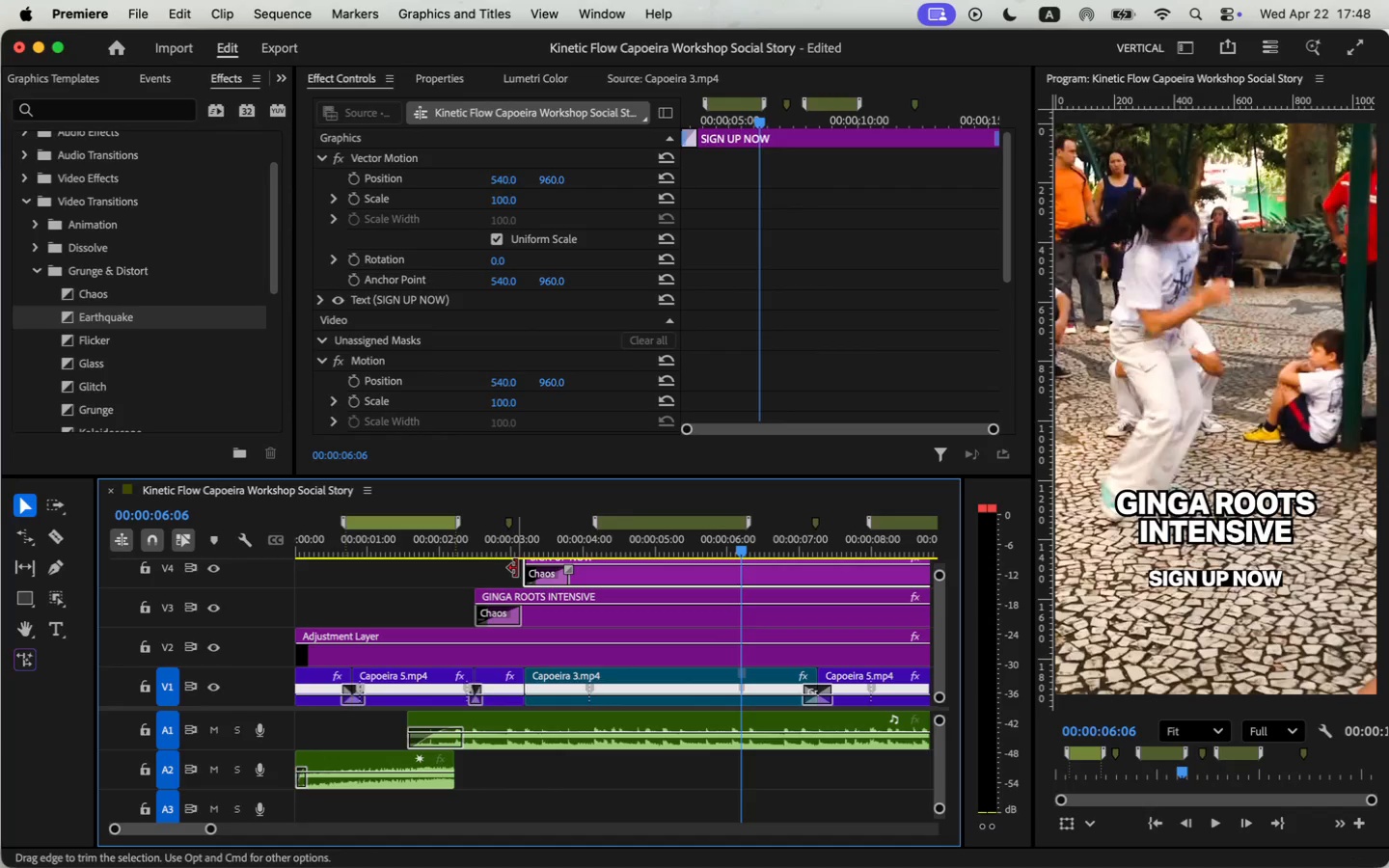 
left_click_drag(start_coordinate=[524, 573], to_coordinate=[574, 576])
 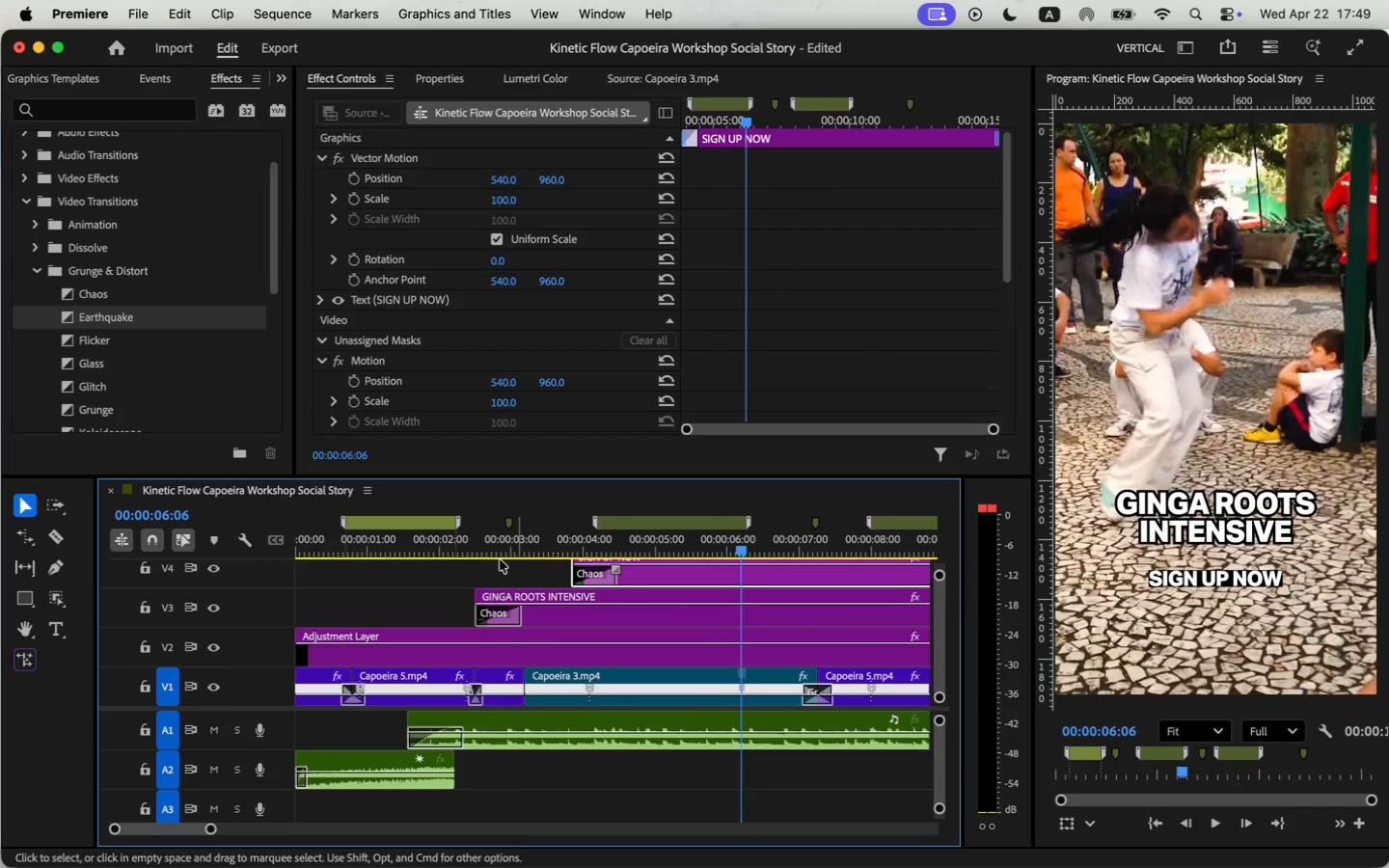 
key(Space)
 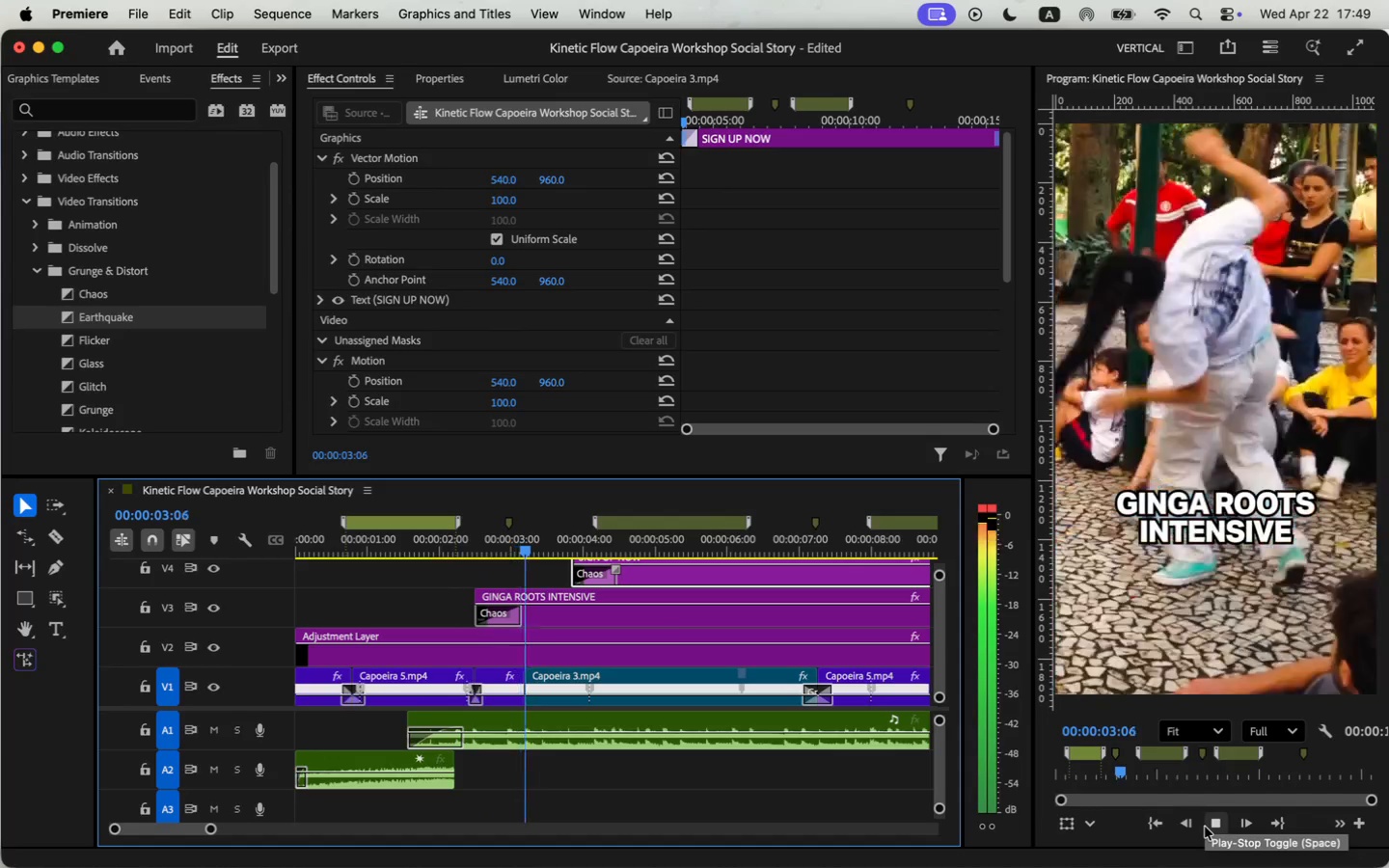 
key(Space)
 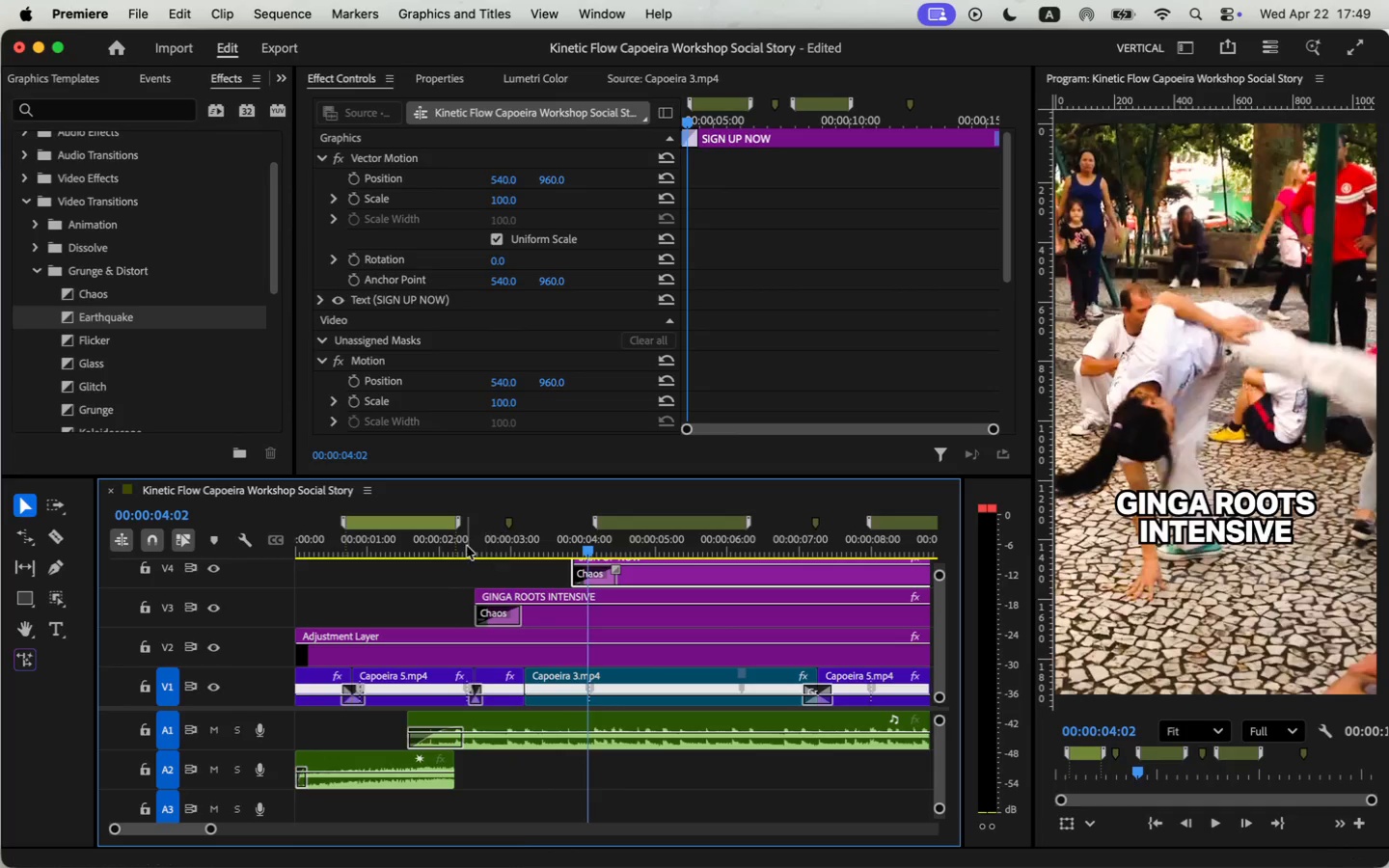 
key(Space)
 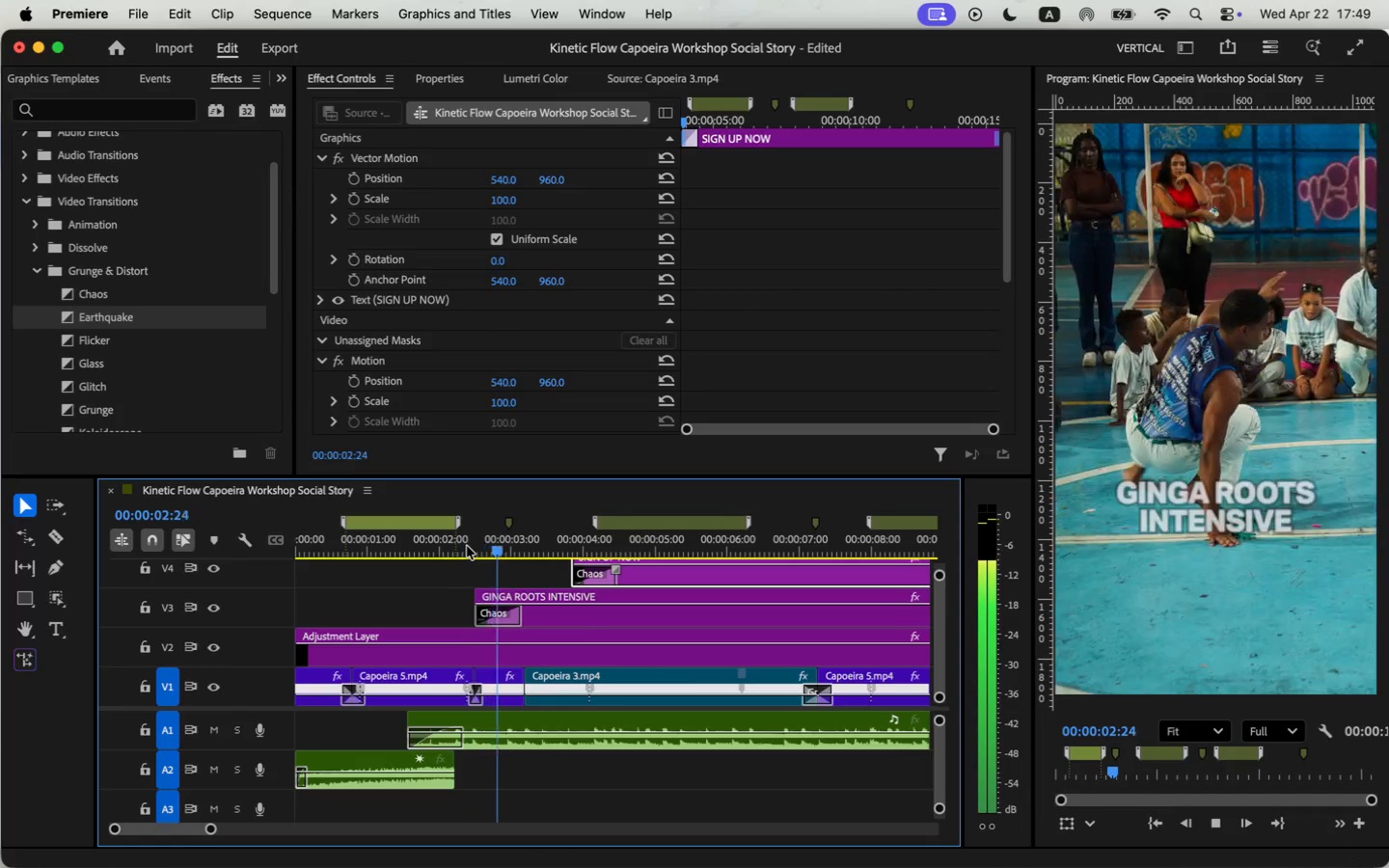 
key(Space)
 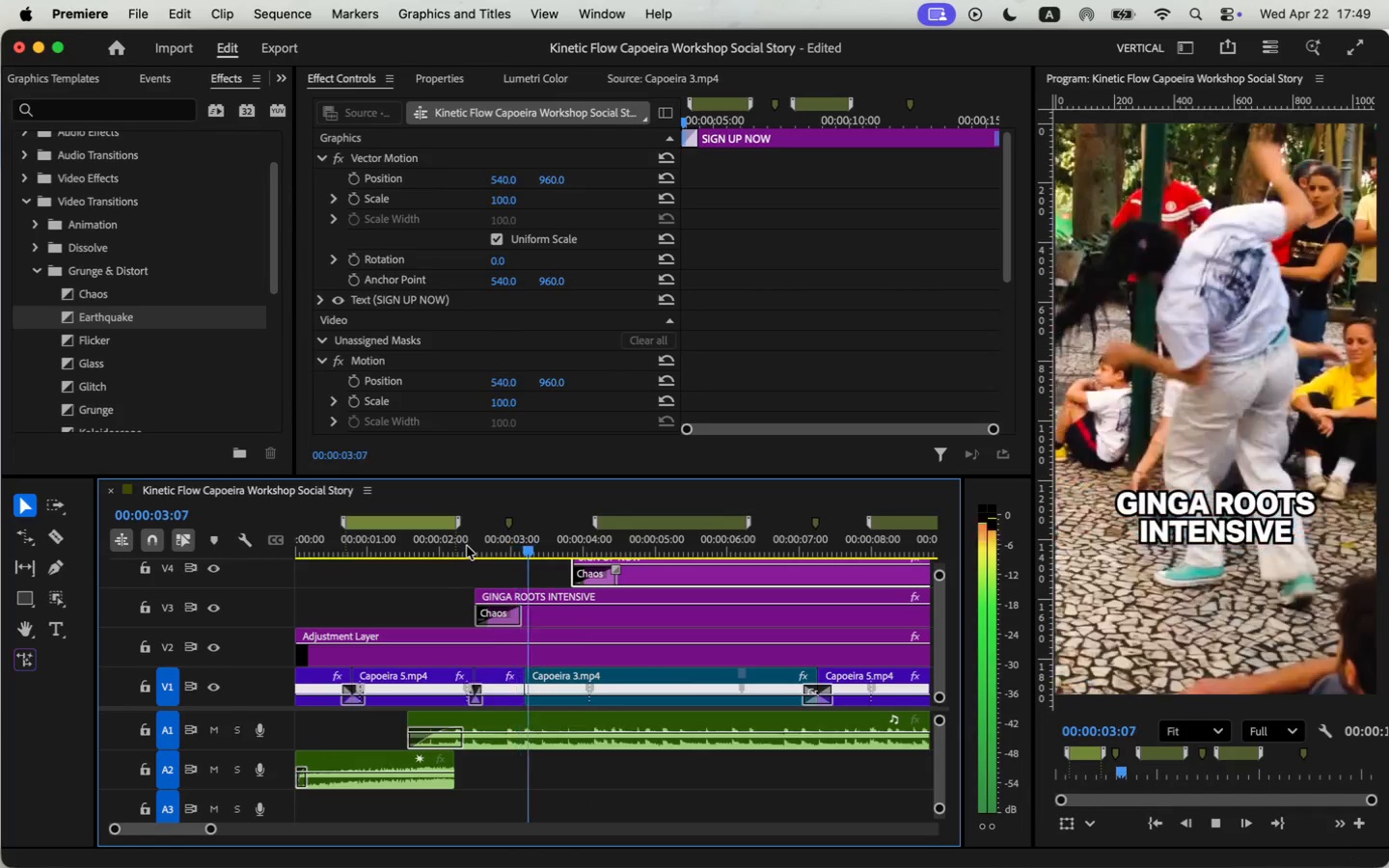 
left_click_drag(start_coordinate=[574, 574], to_coordinate=[530, 573])
 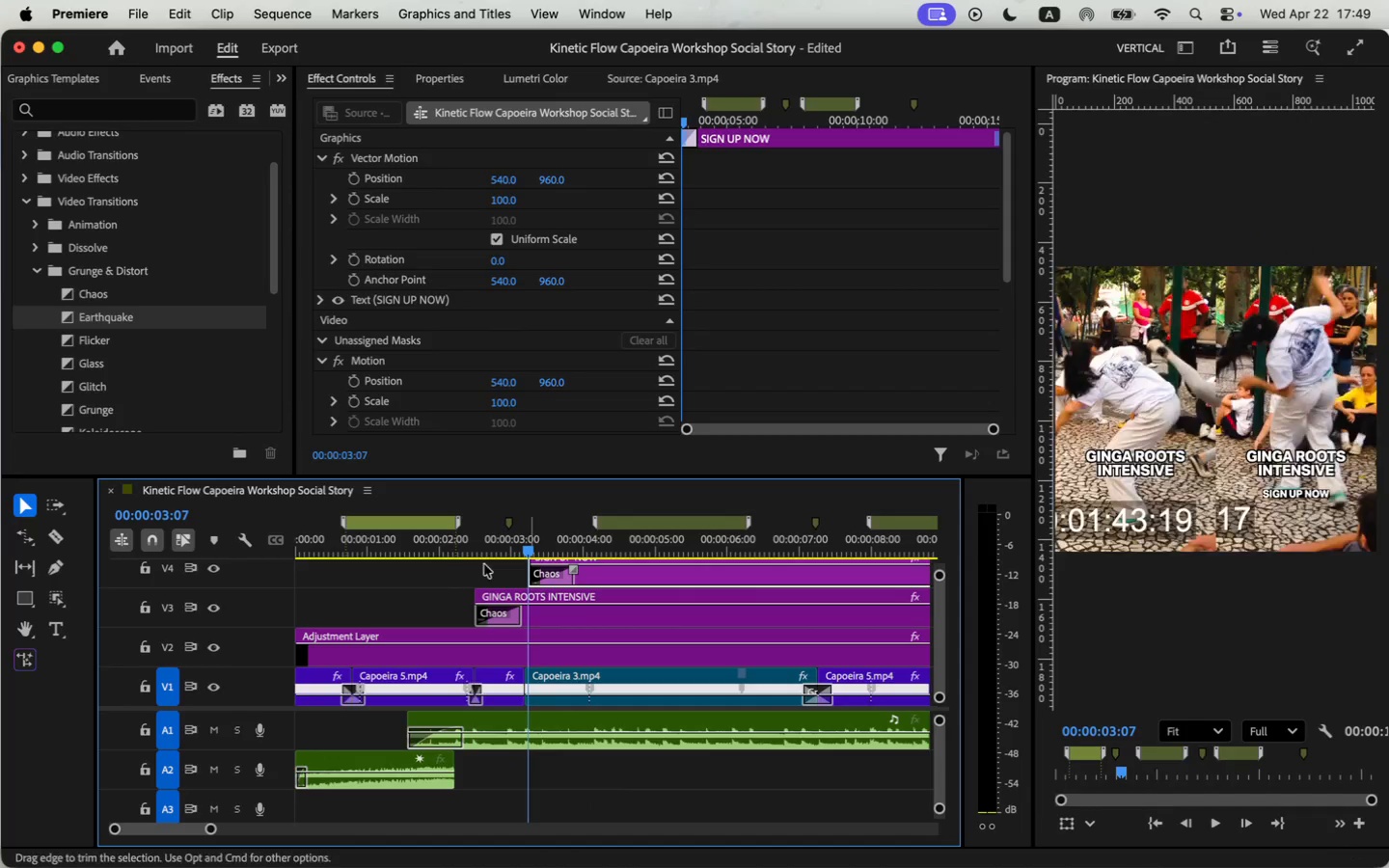 
key(Space)
 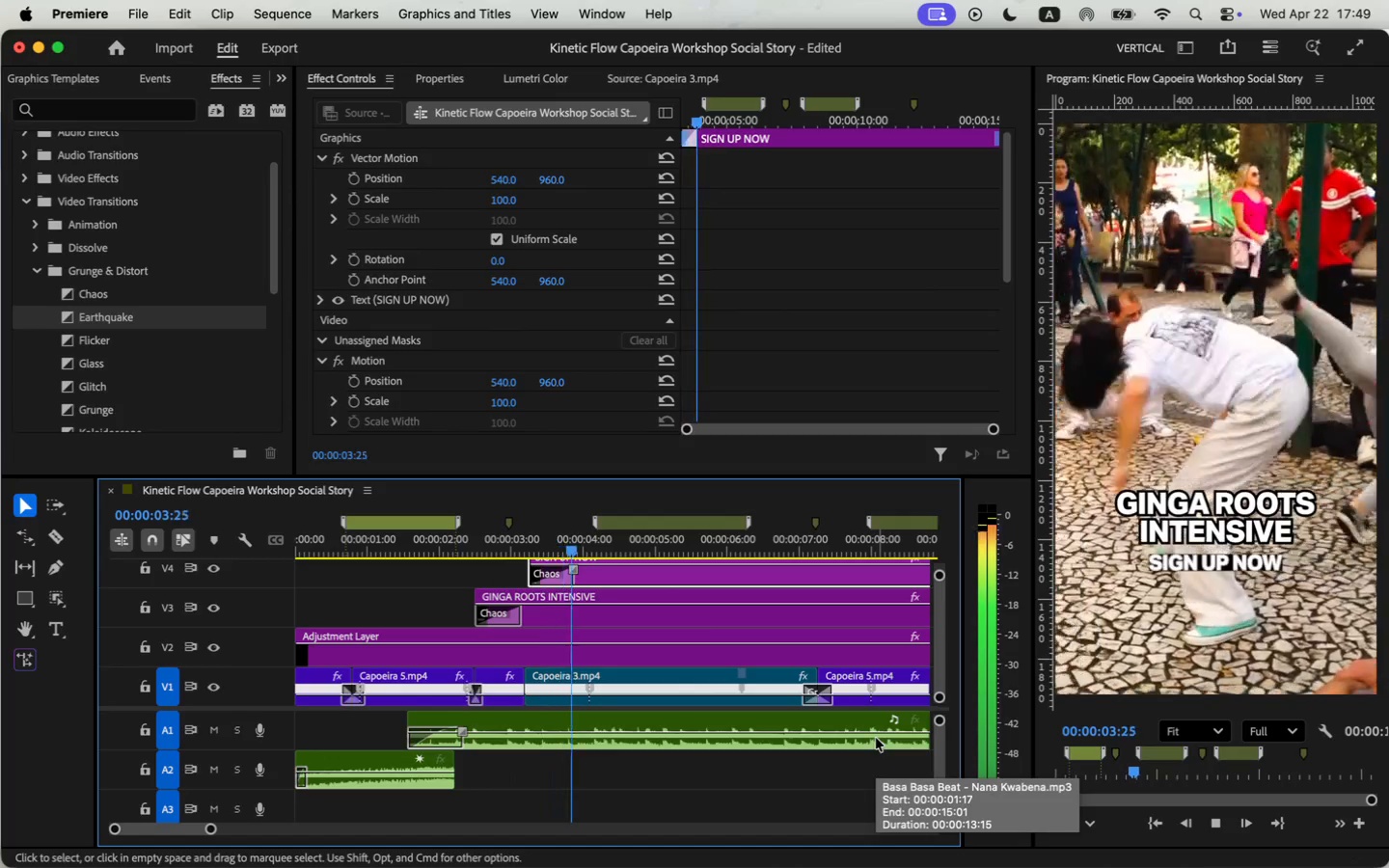 
wait(5.48)
 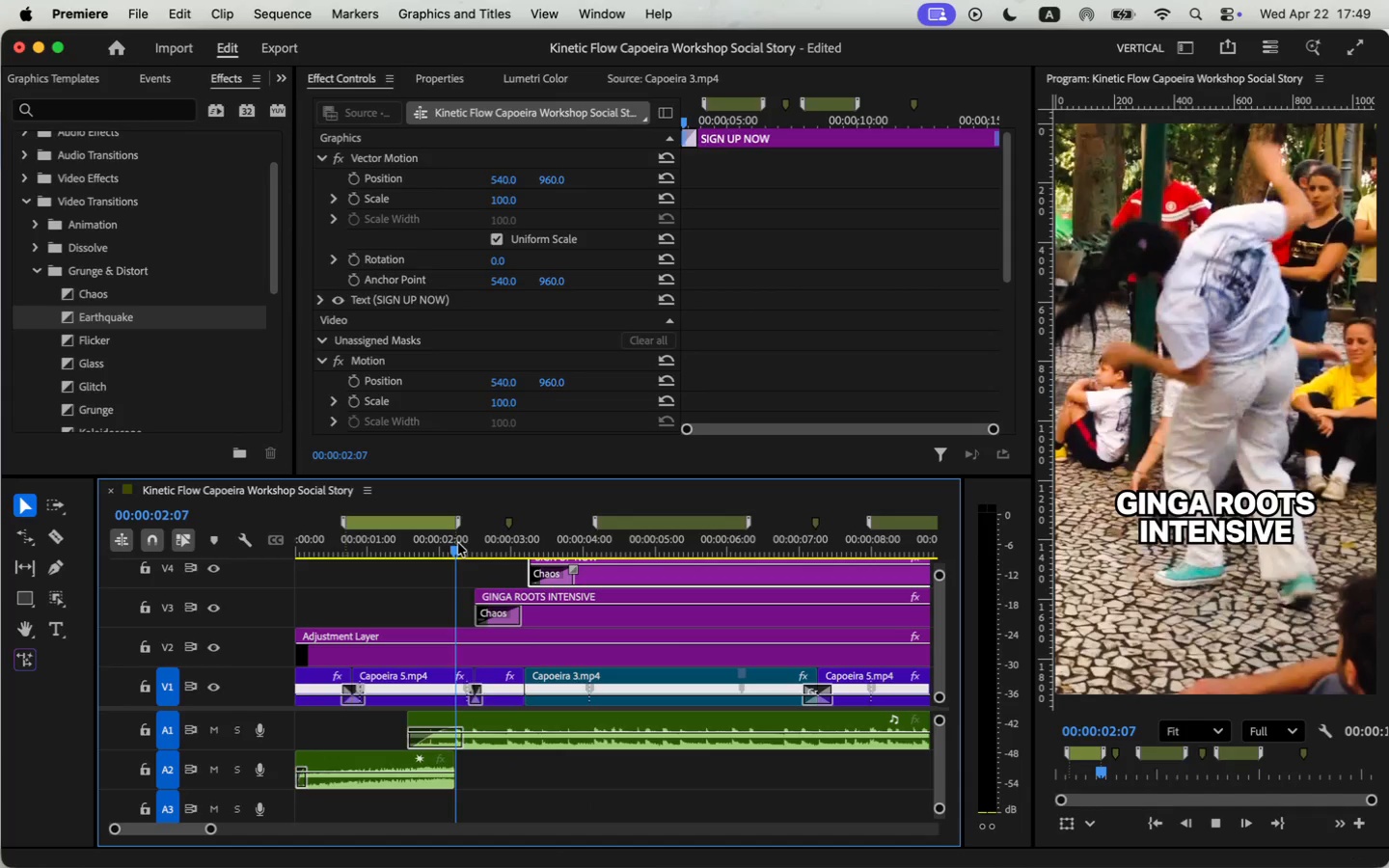 
left_click_drag(start_coordinate=[207, 827], to_coordinate=[242, 829])
 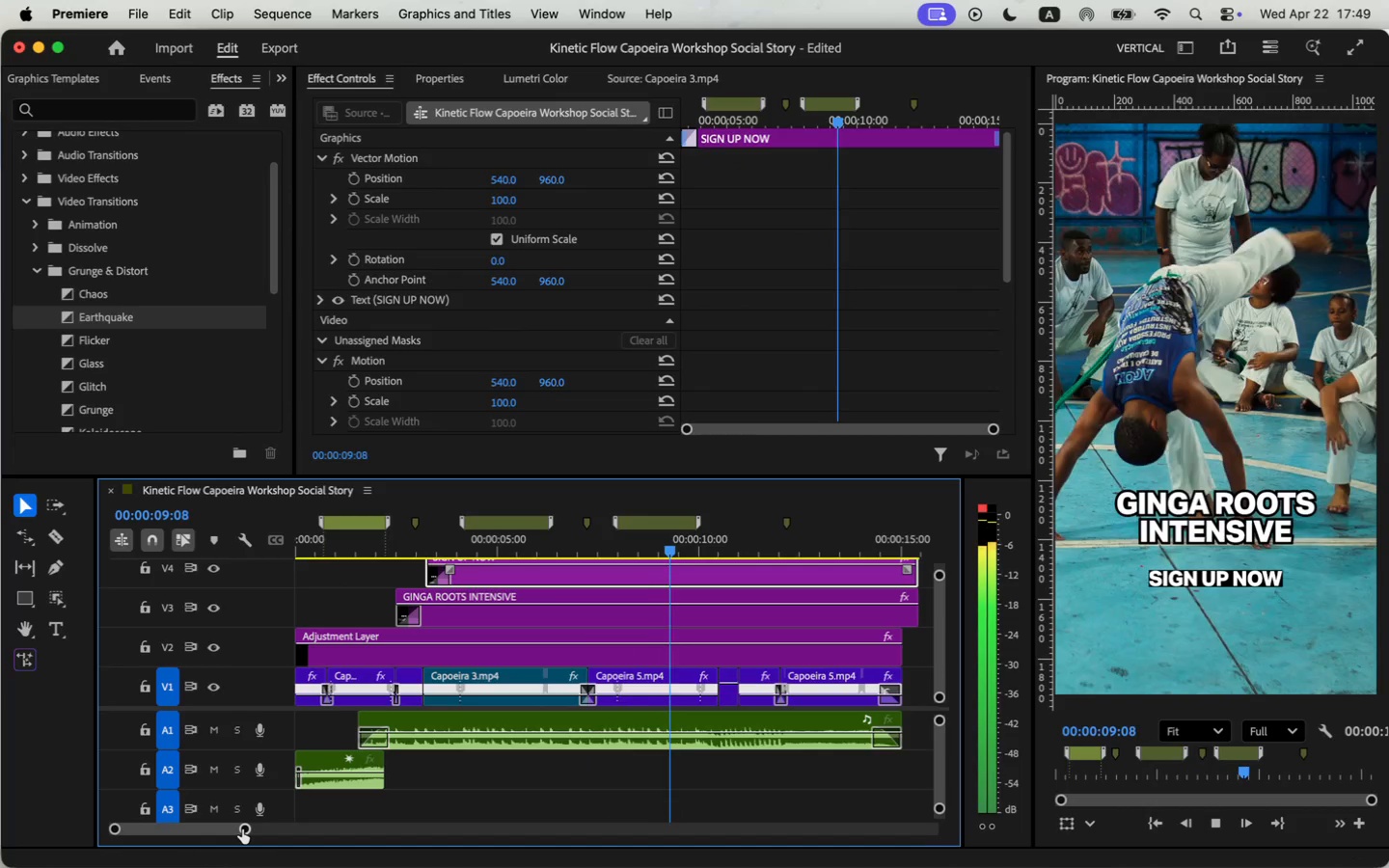 
wait(7.32)
 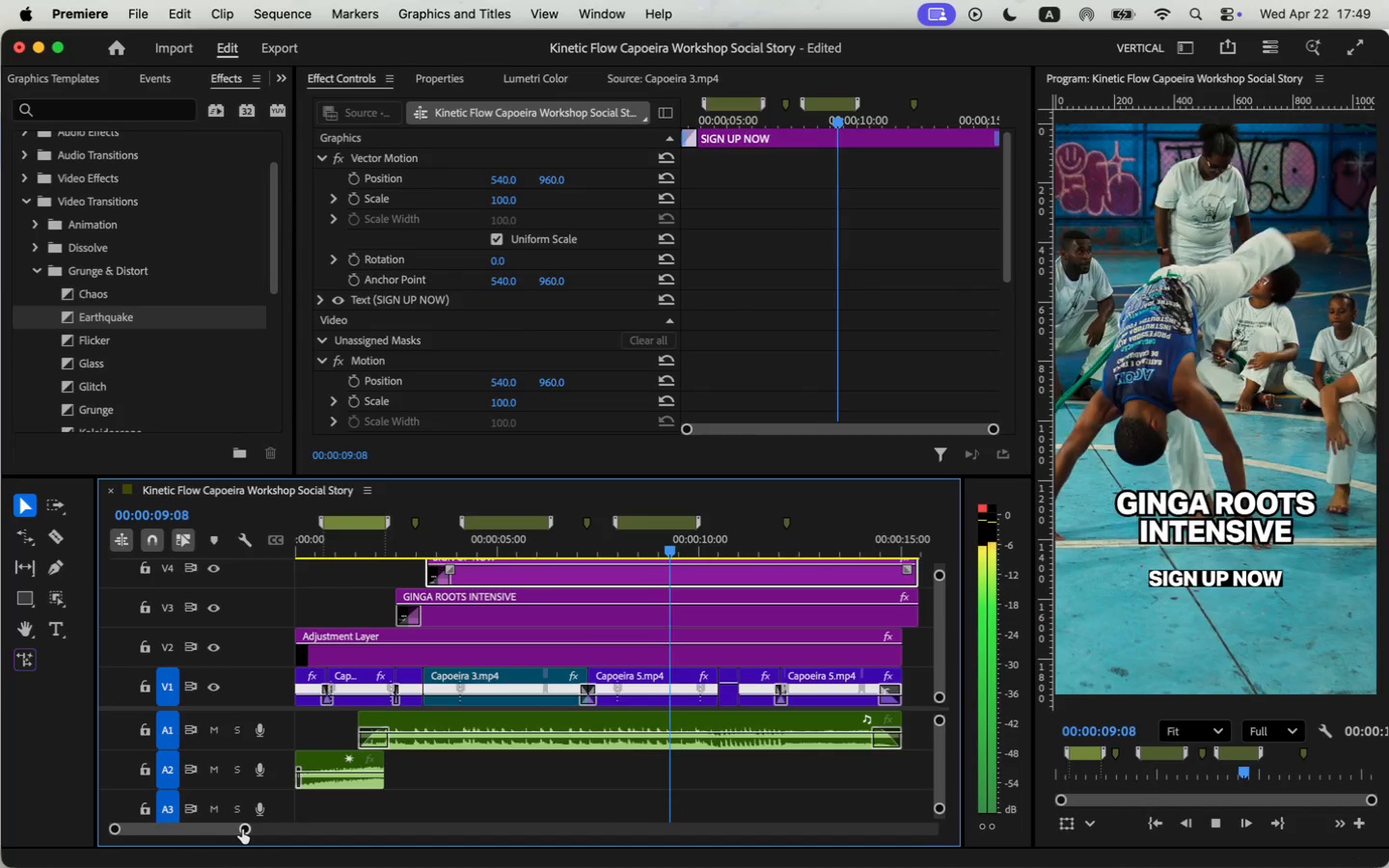 
key(Space)
 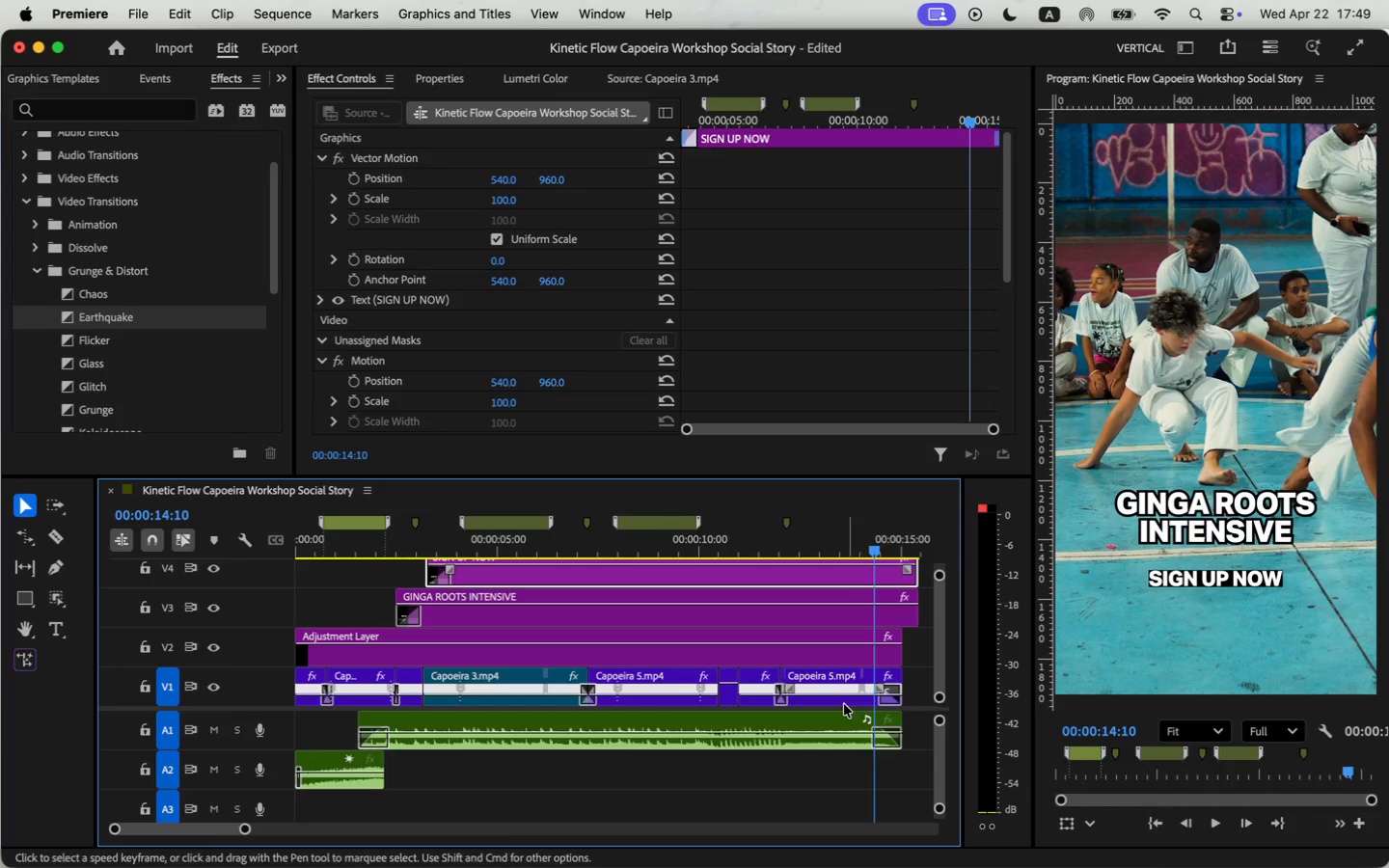 
left_click([837, 692])
 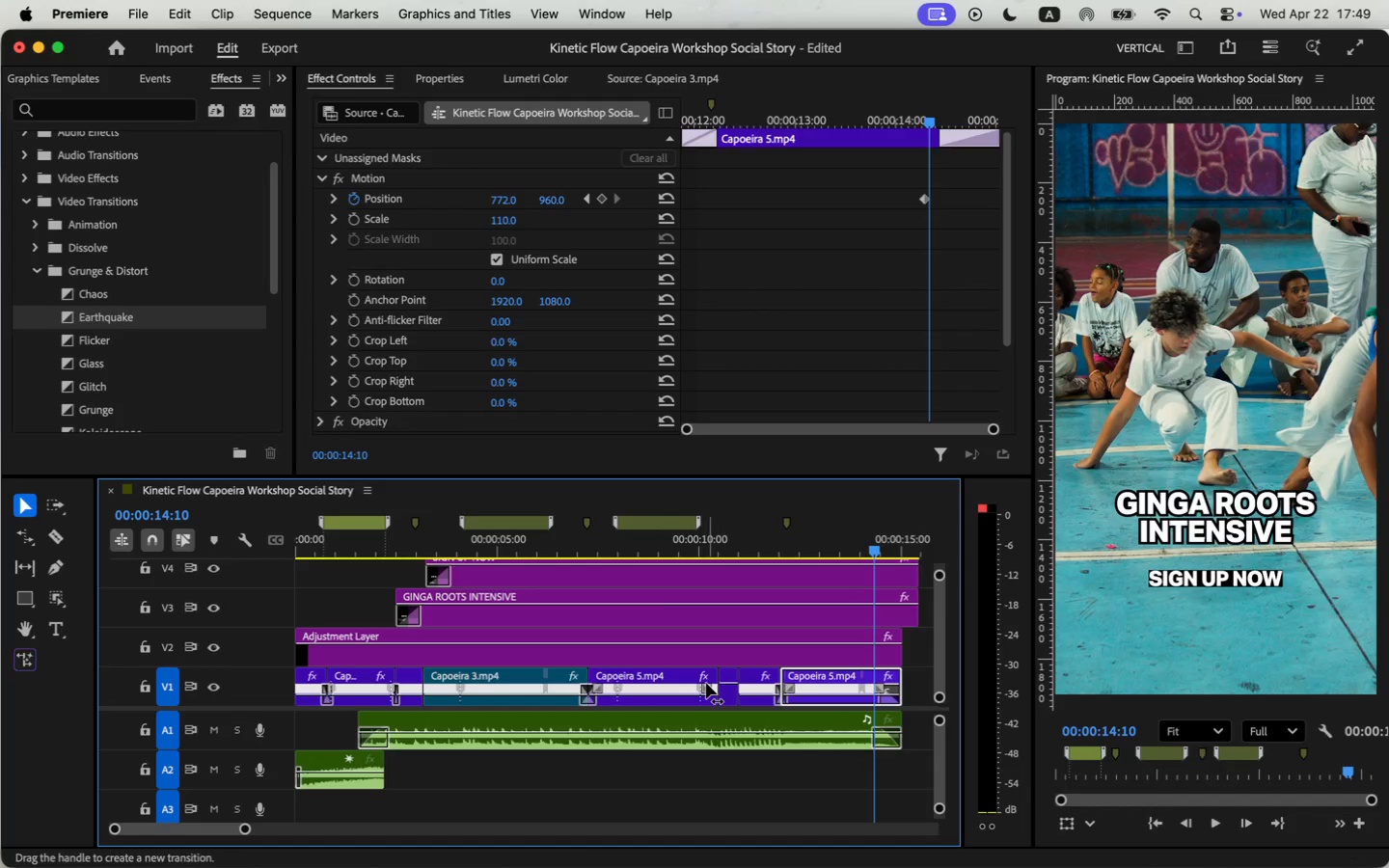 
left_click([664, 529])
 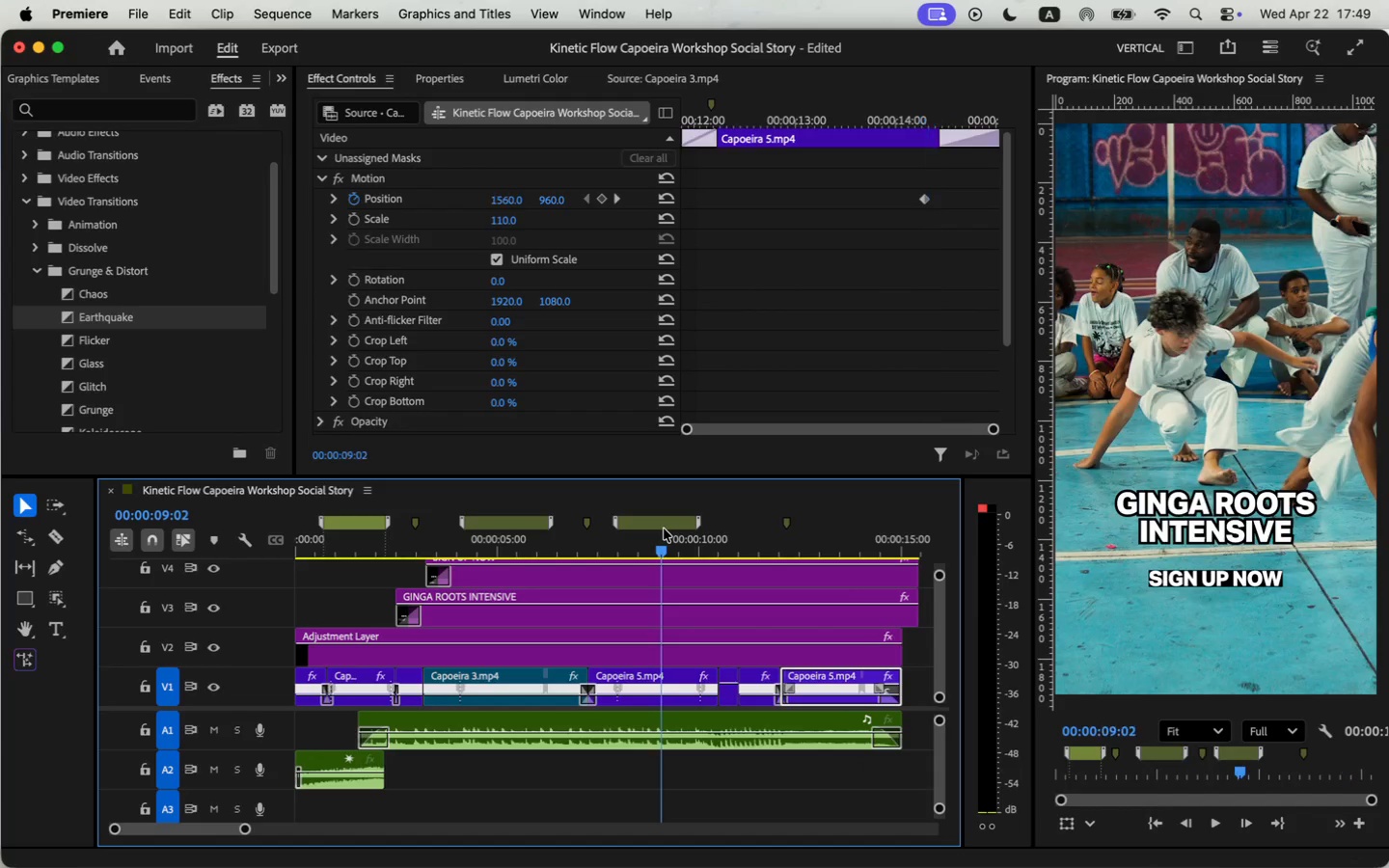 
left_click_drag(start_coordinate=[665, 551], to_coordinate=[287, 602])
 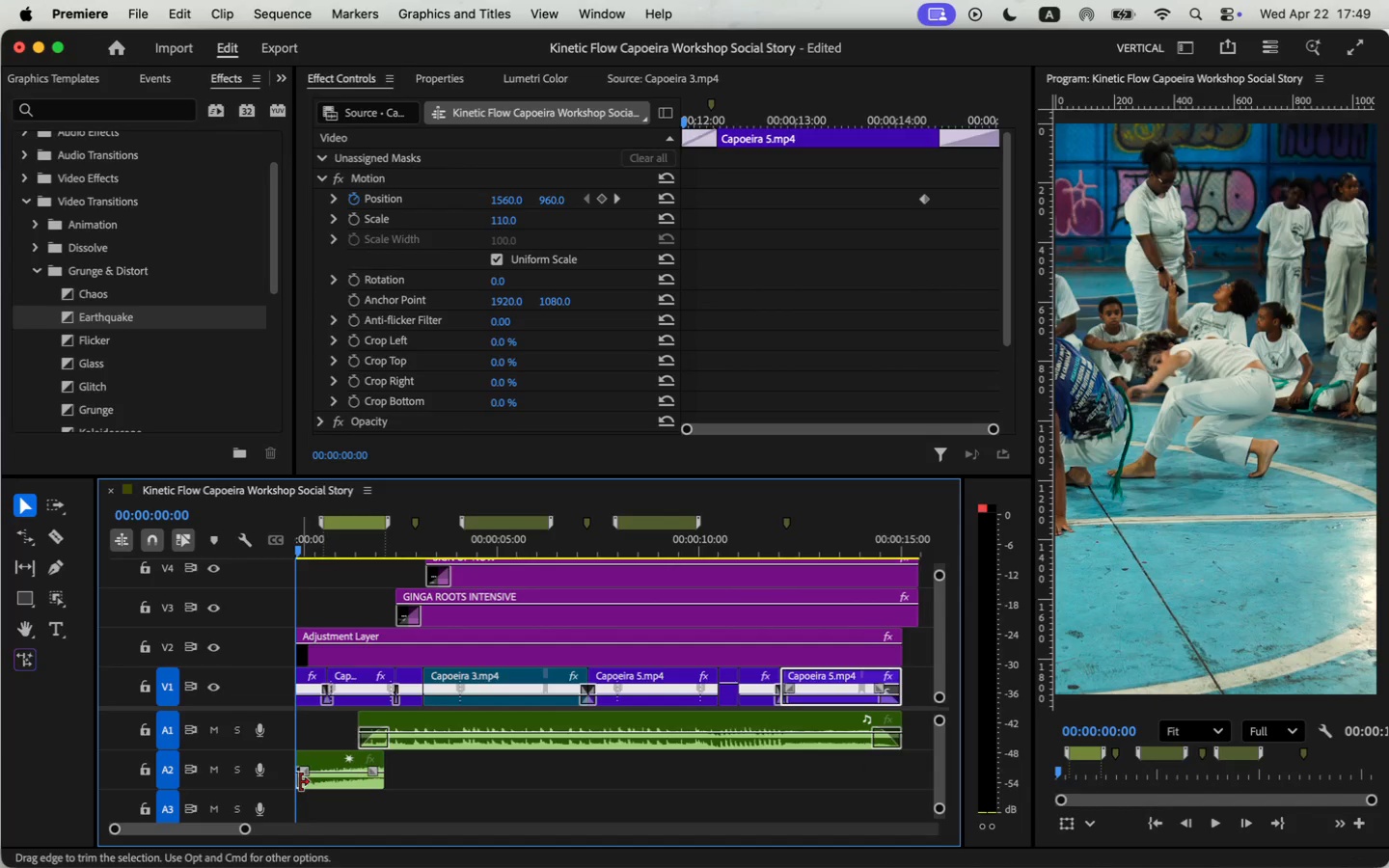 
left_click([298, 777])
 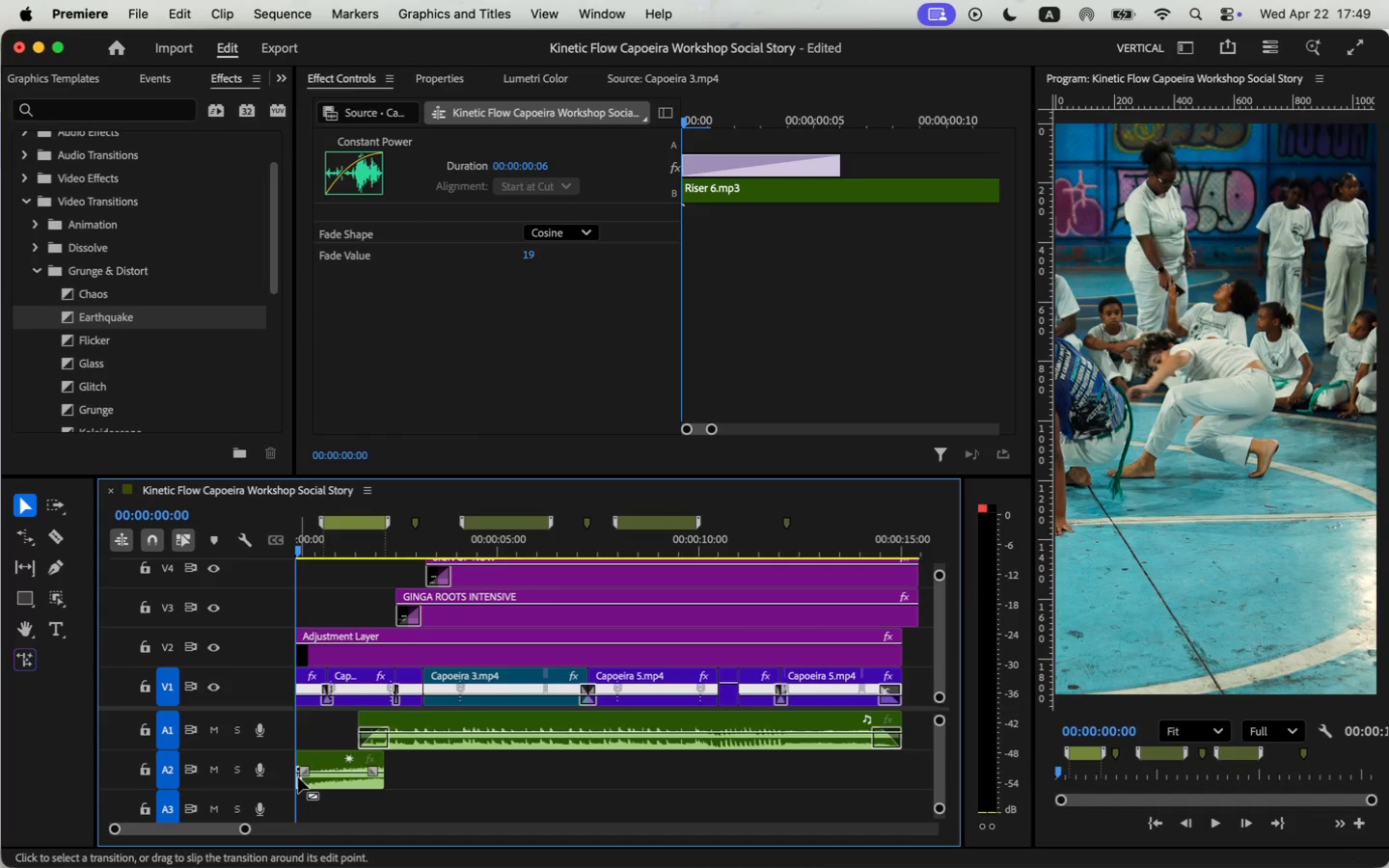 
key(Backspace)
 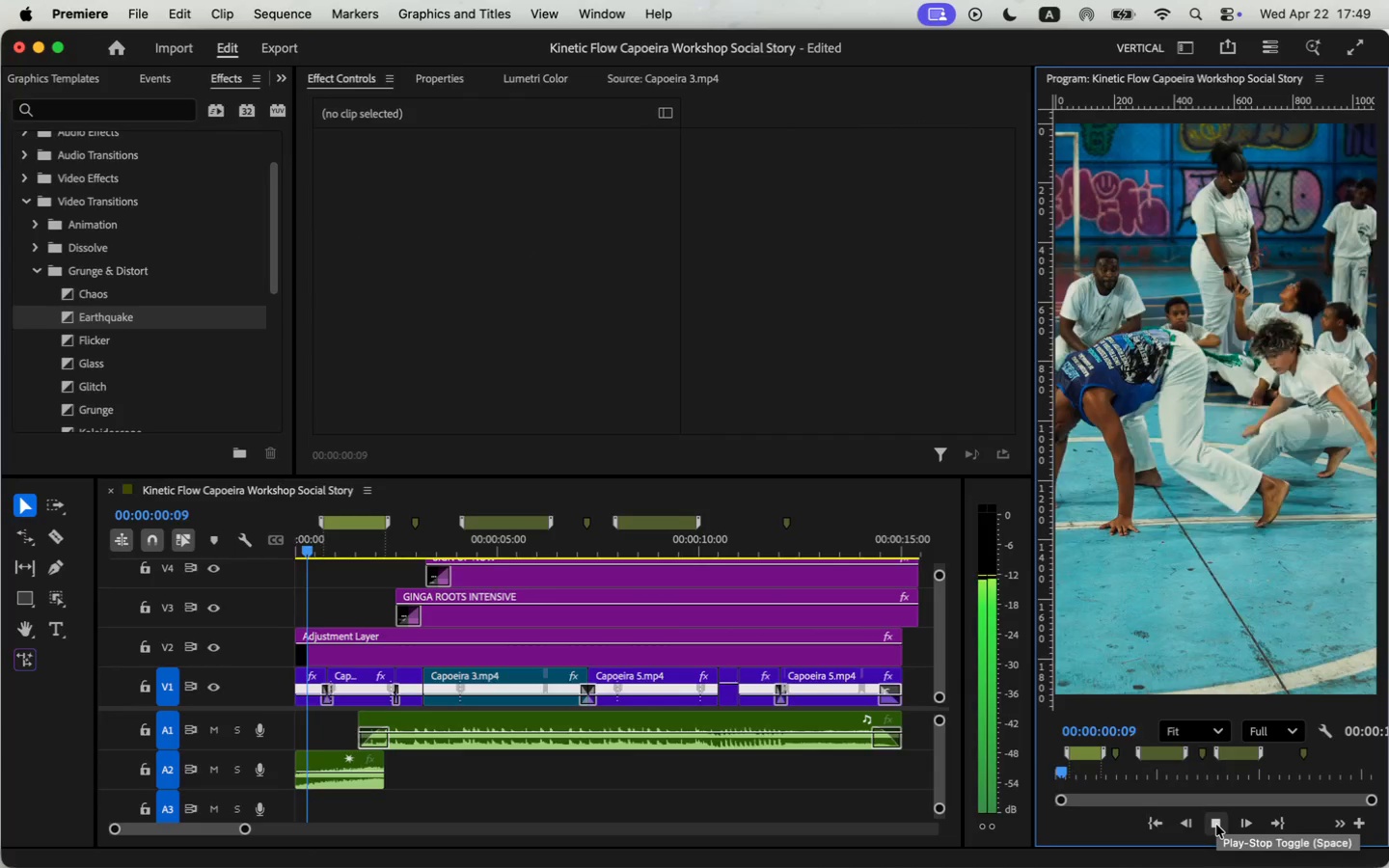 
left_click_drag(start_coordinate=[361, 548], to_coordinate=[234, 546])
 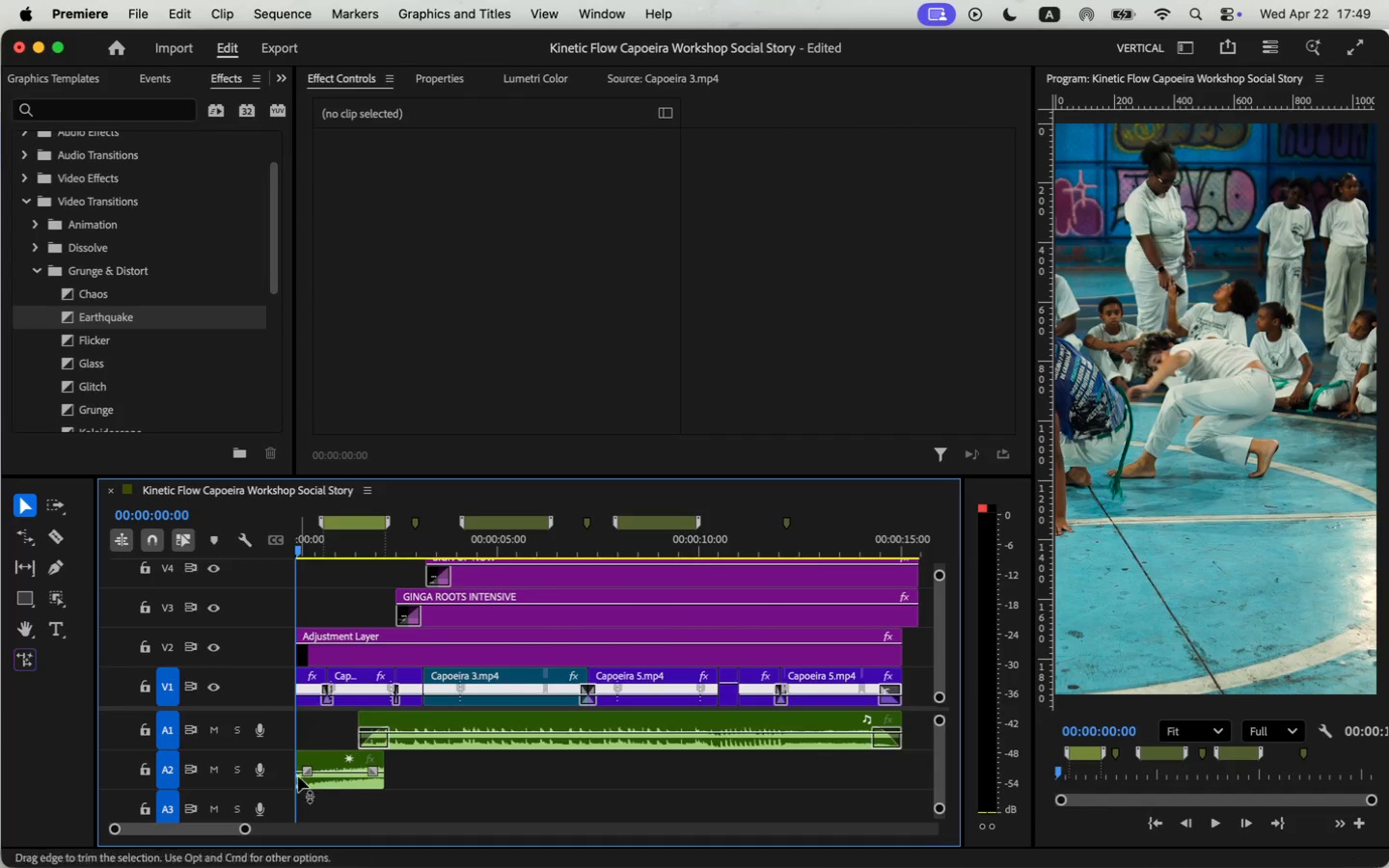 
wait(6.47)
 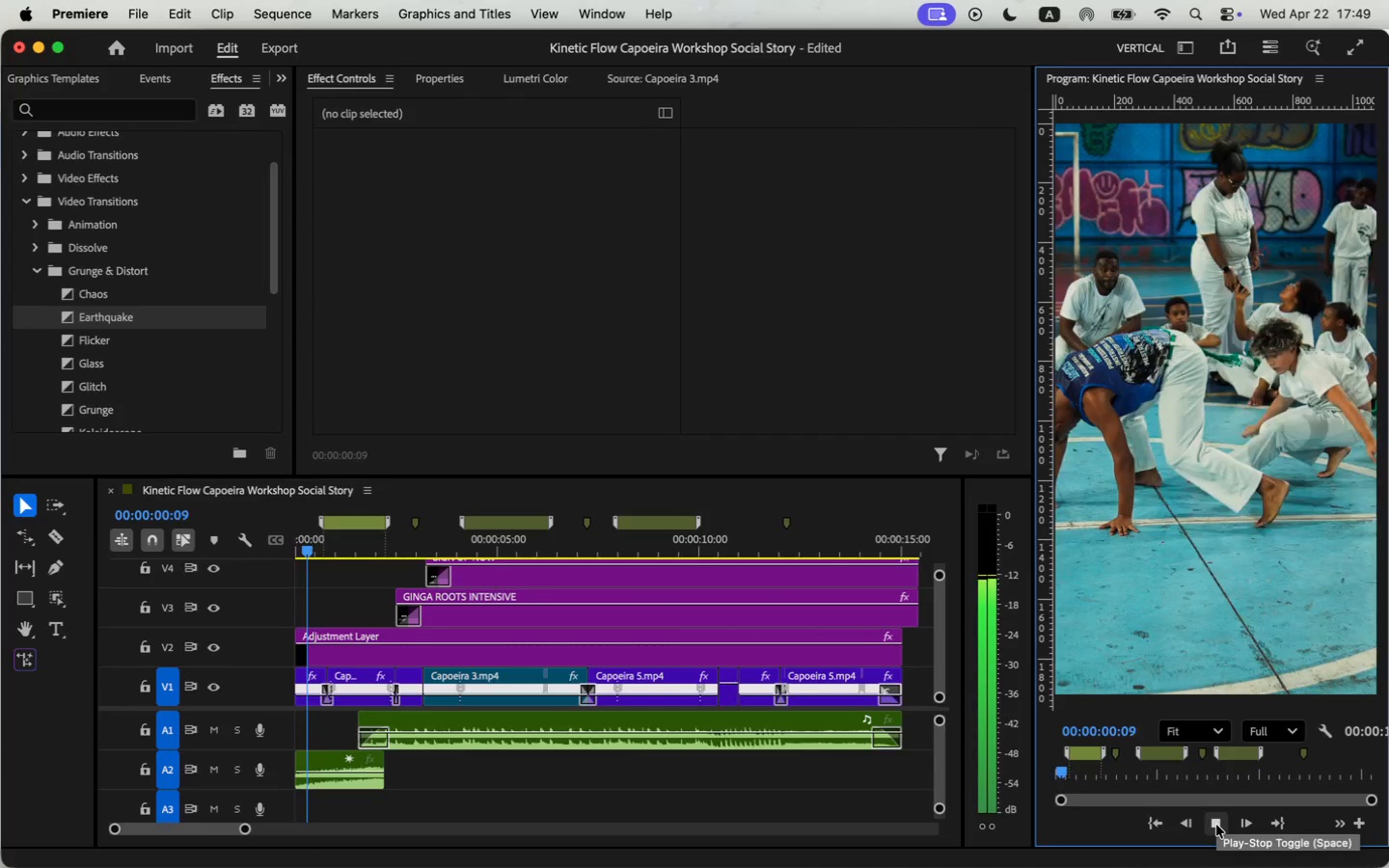 
left_click([1216, 824])
 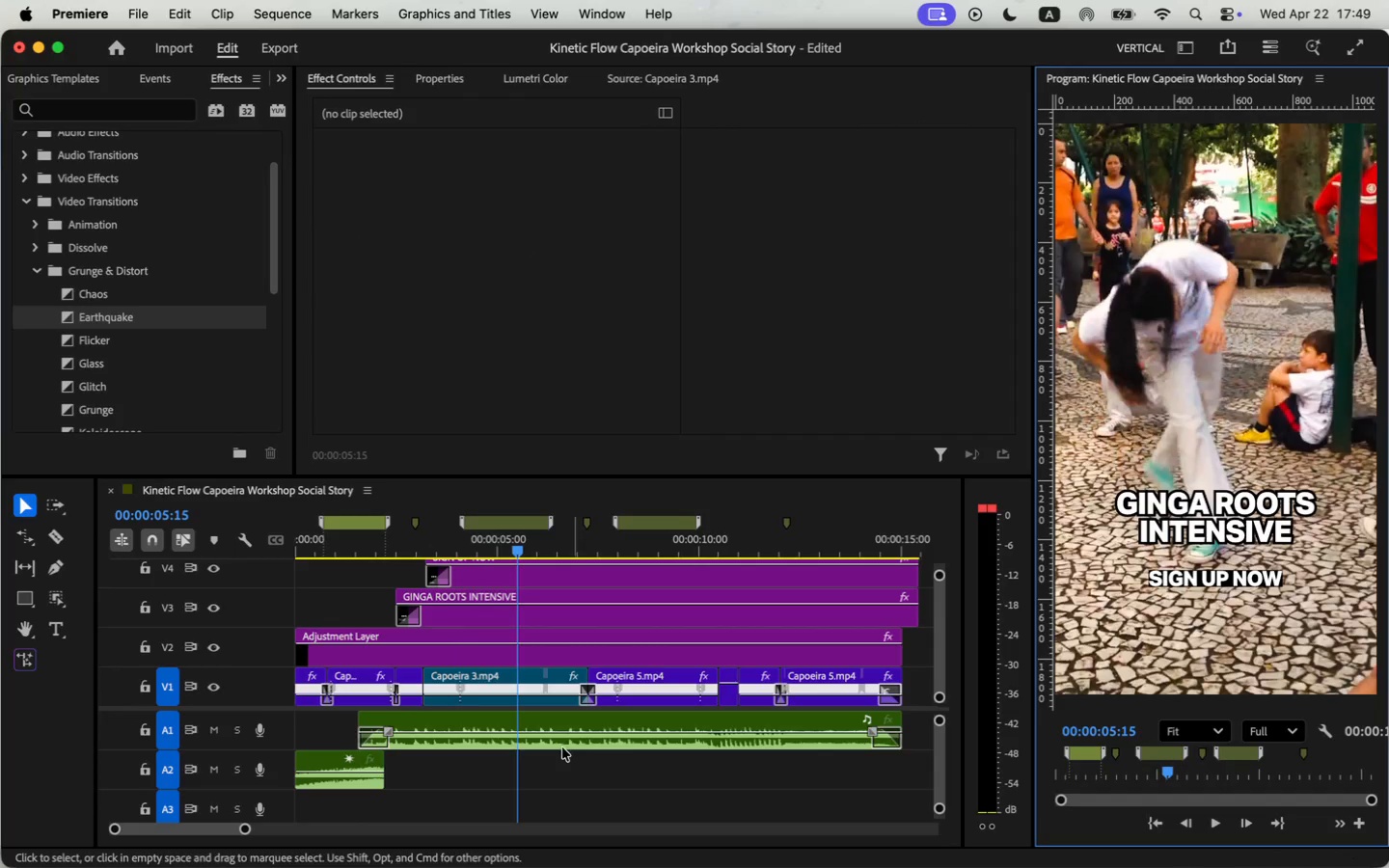 
left_click_drag(start_coordinate=[415, 549], to_coordinate=[272, 554])
 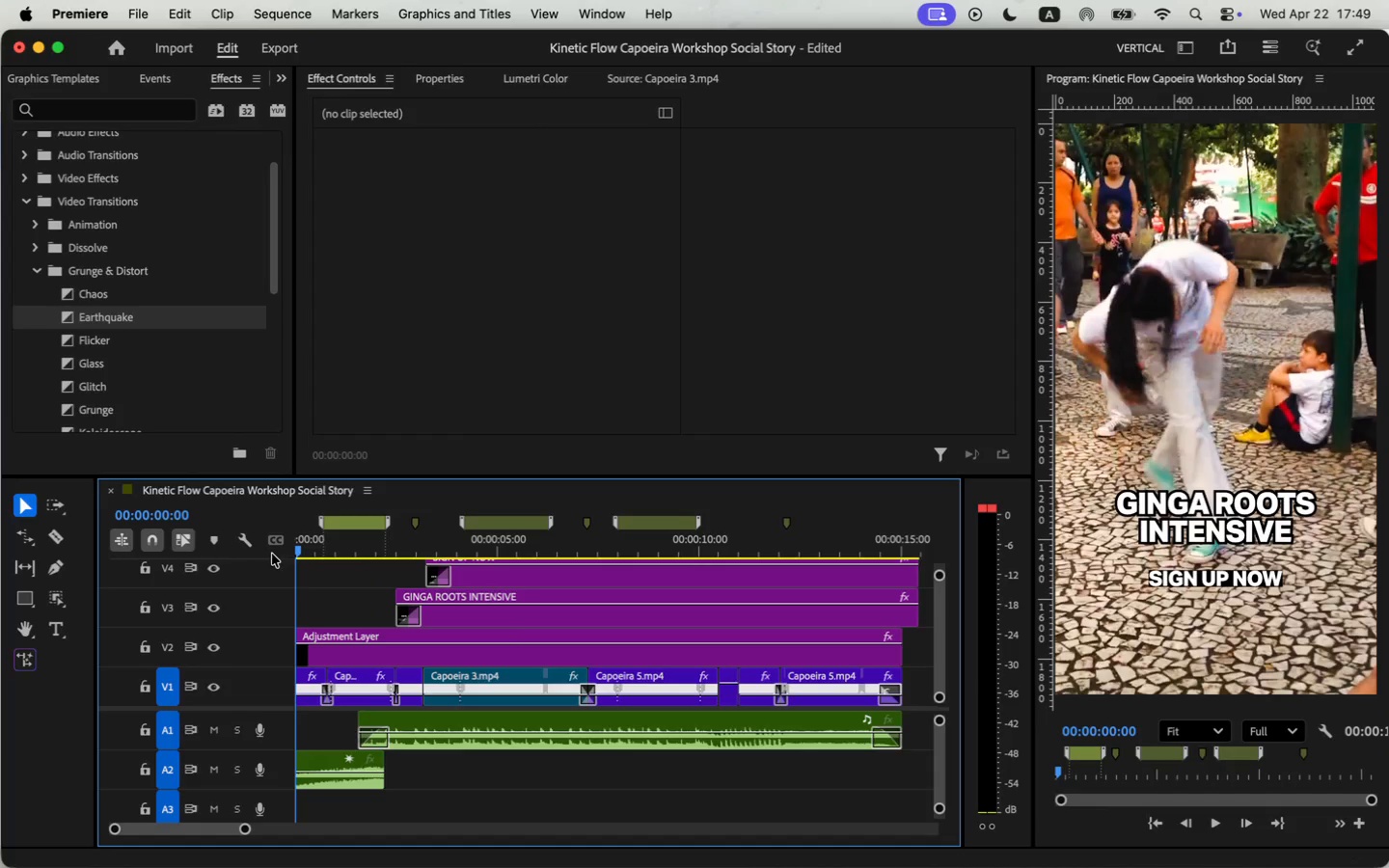 
left_click([1214, 831])
 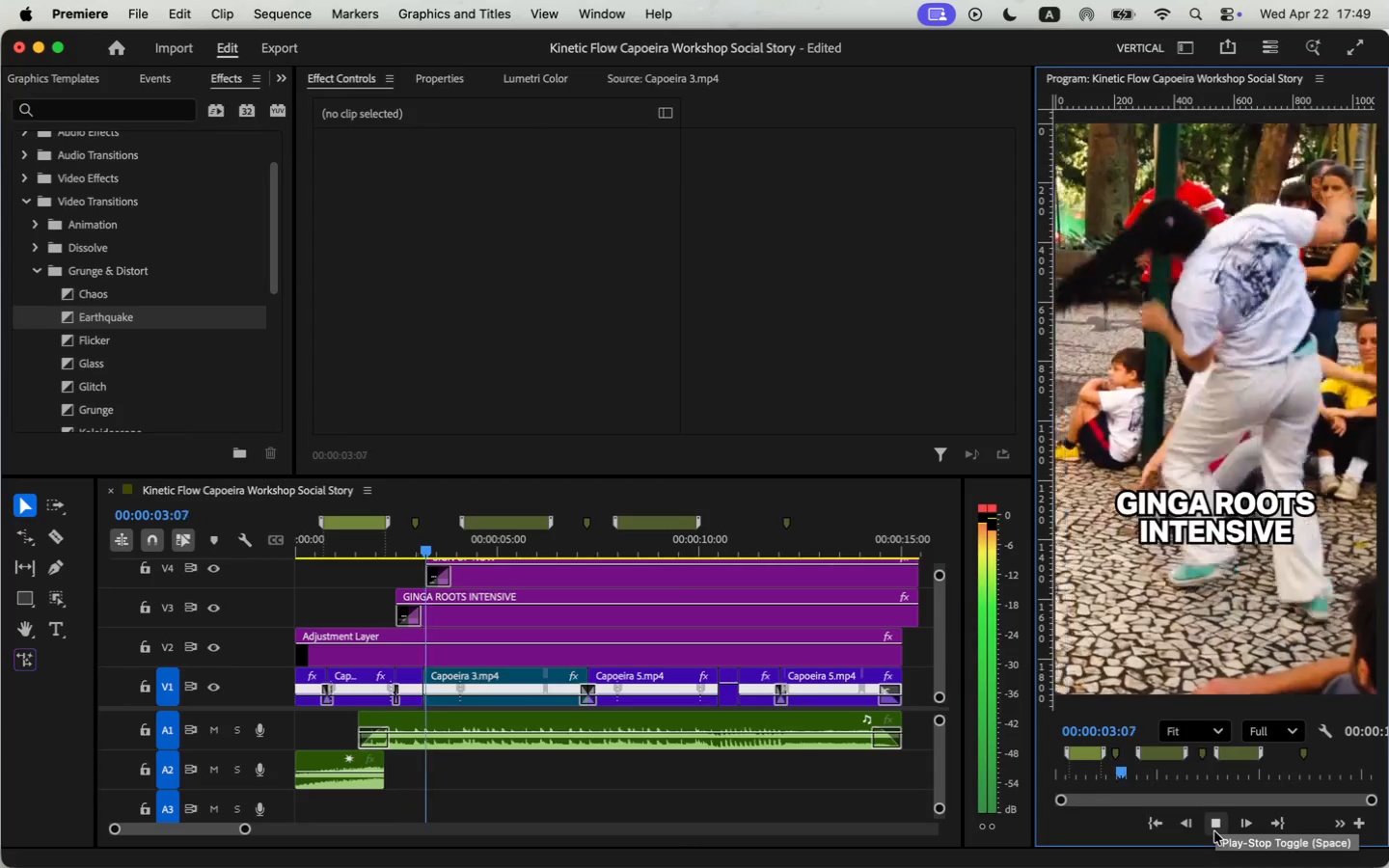 
wait(8.58)
 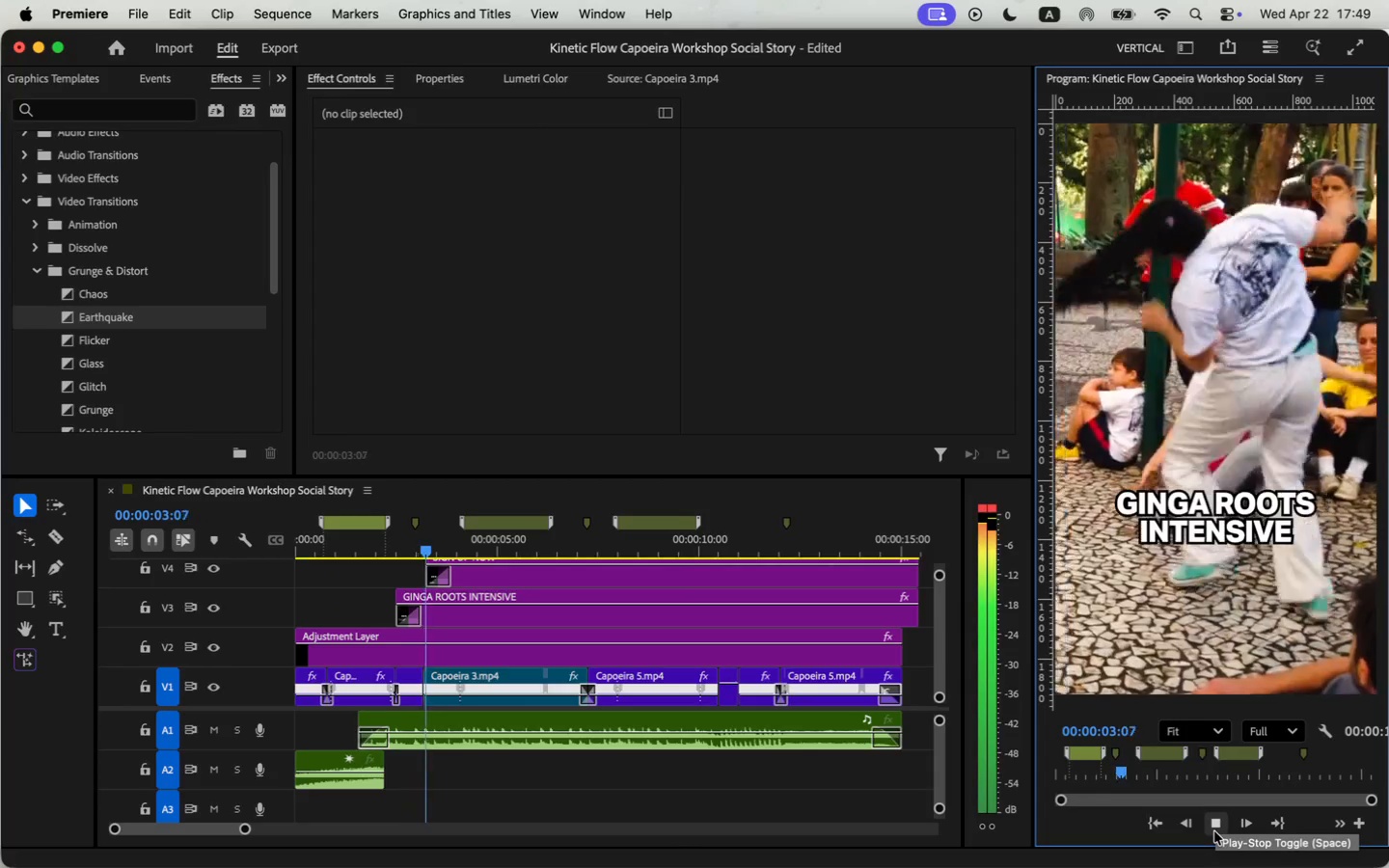 
left_click([1027, 169])
 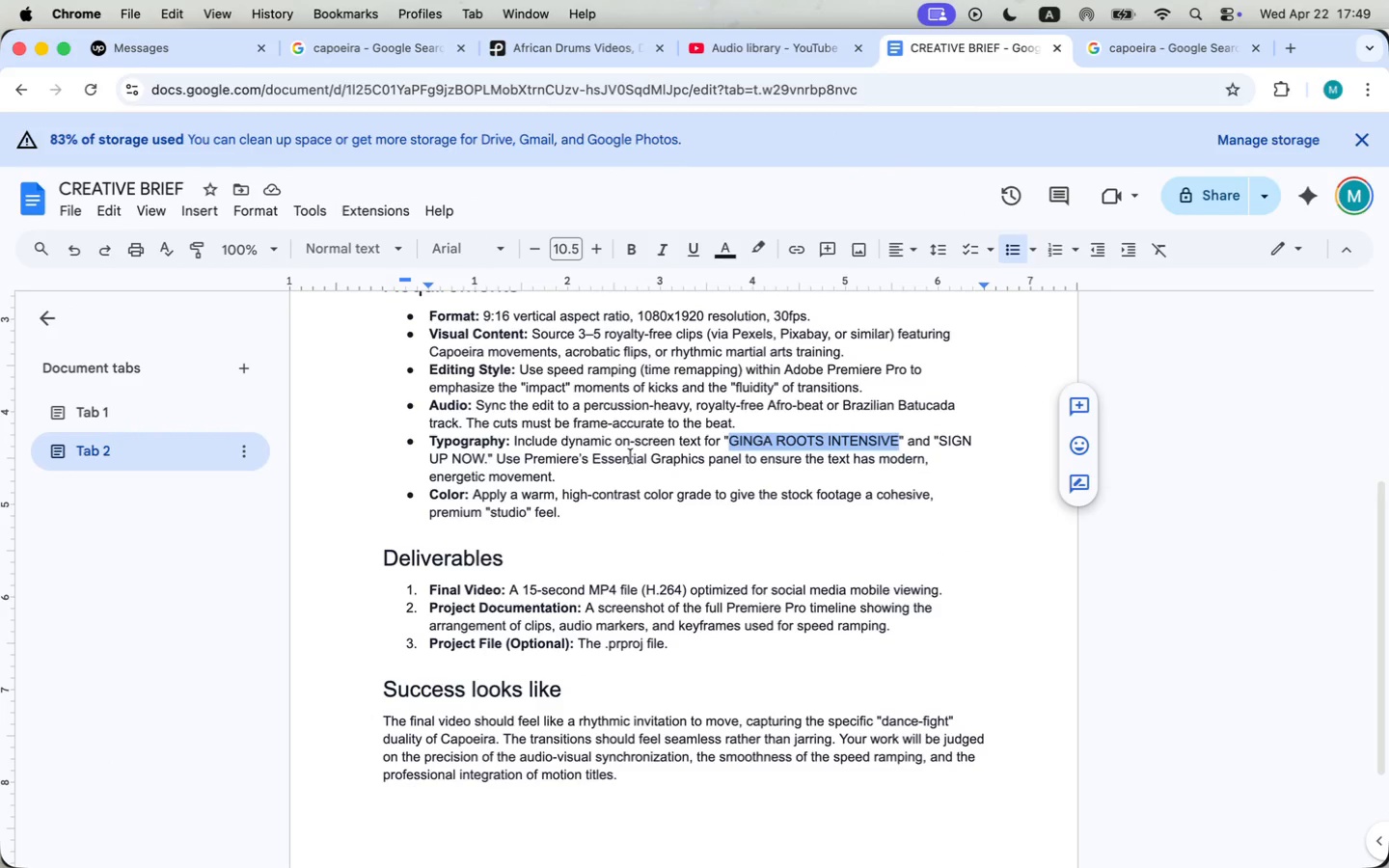 
wait(5.37)
 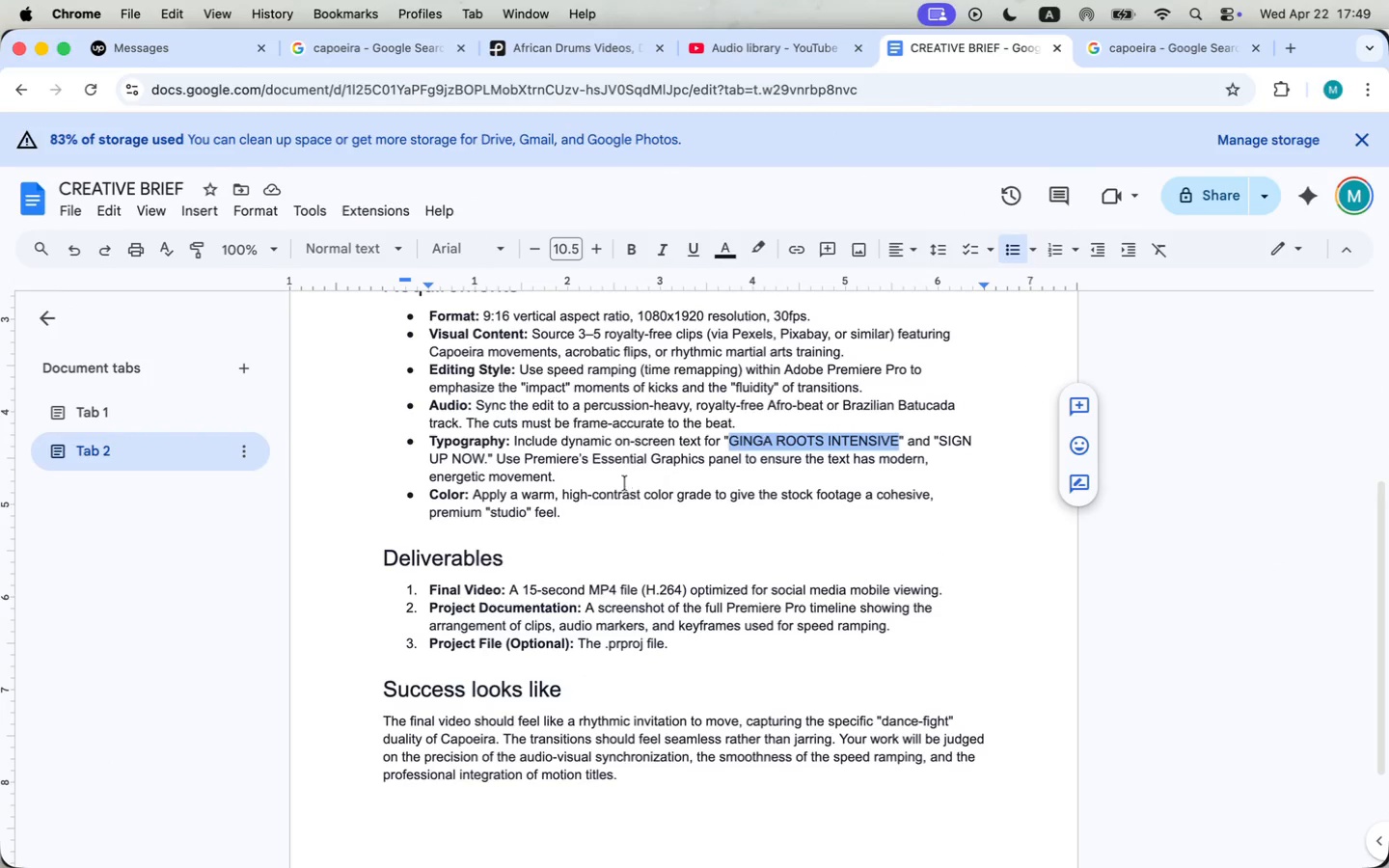 
scroll: coordinate [587, 586], scroll_direction: up, amount: 11.0
 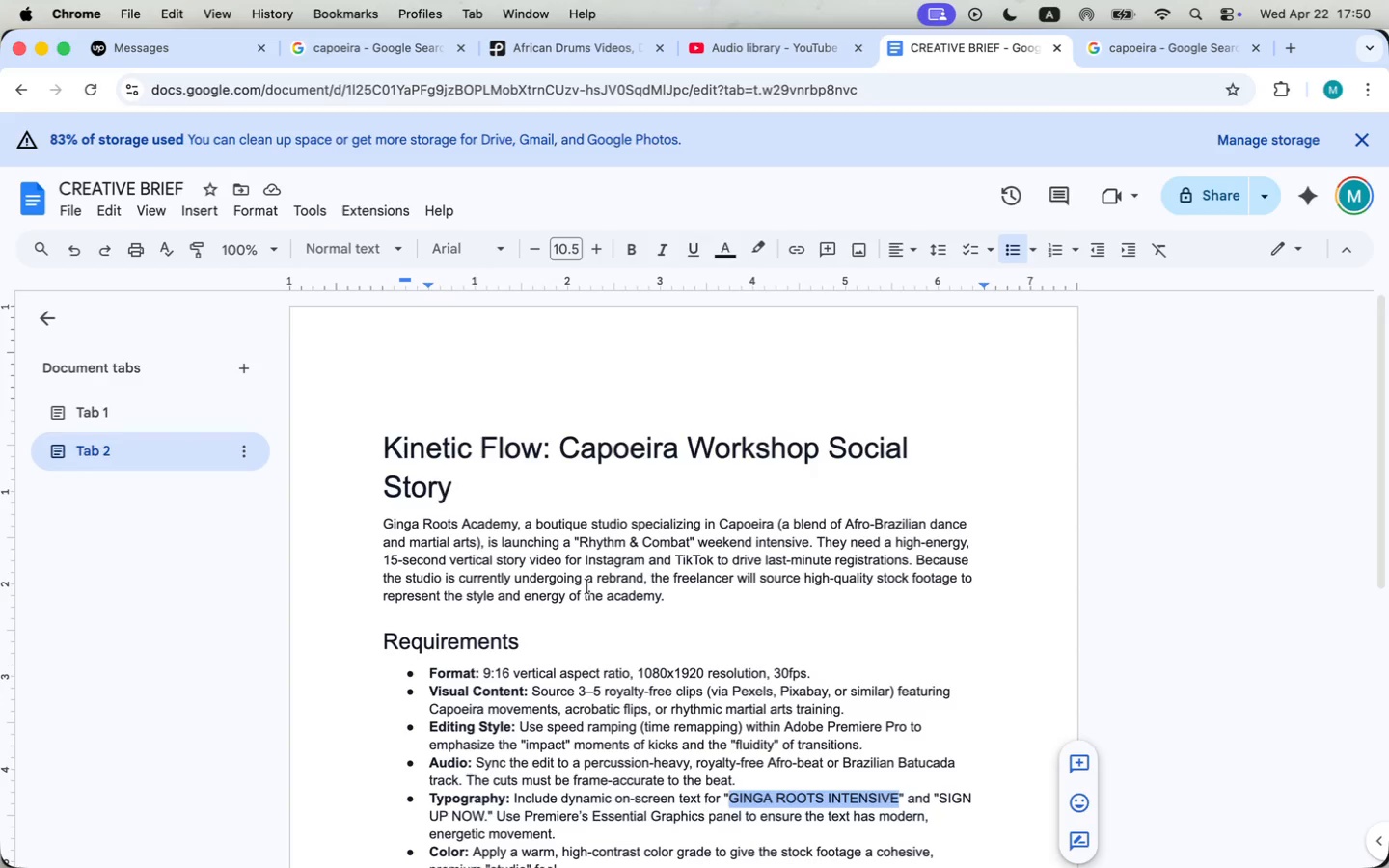 
wait(12.33)
 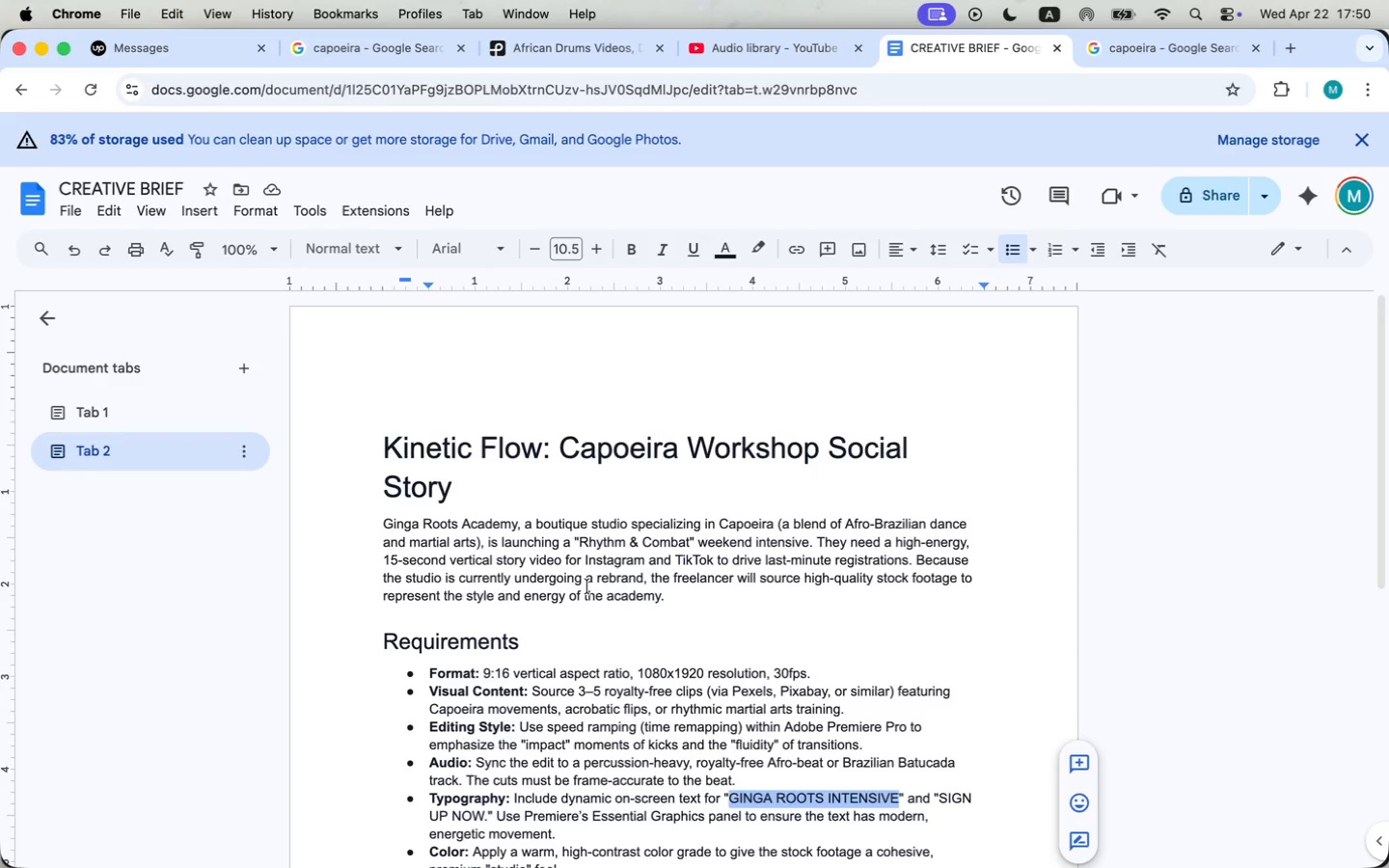 
left_click([940, 348])
 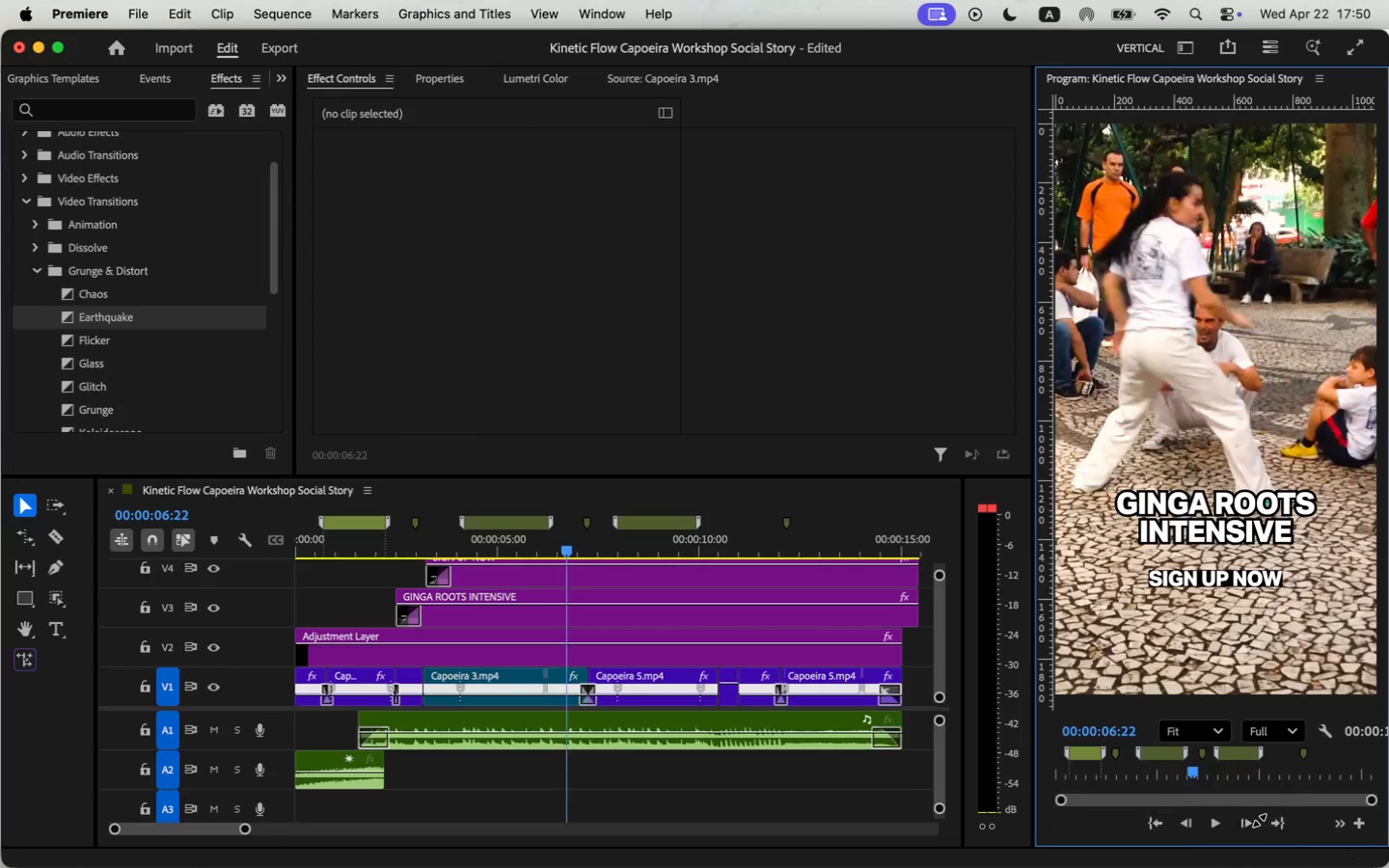 
left_click([1216, 816])
 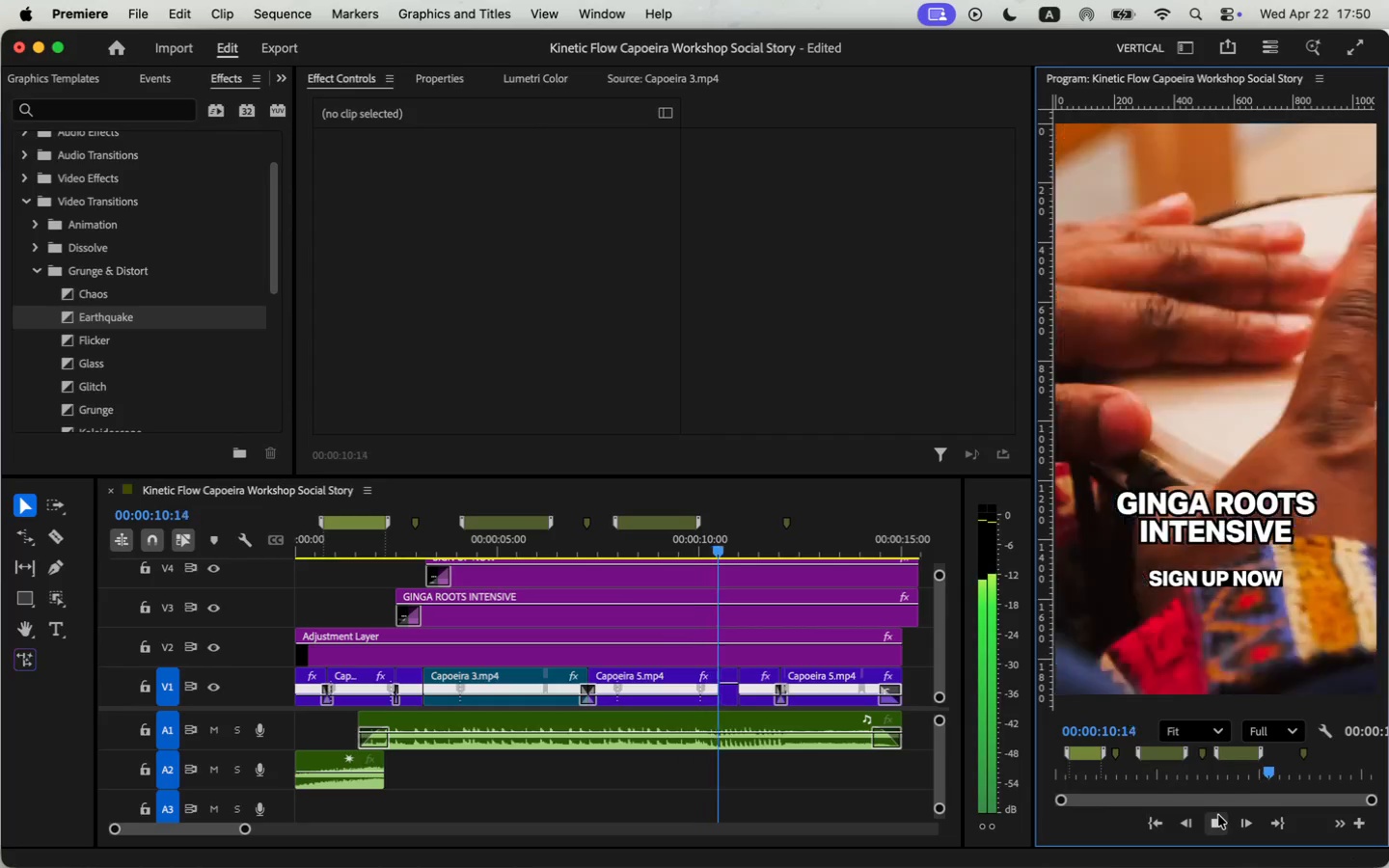 
wait(10.53)
 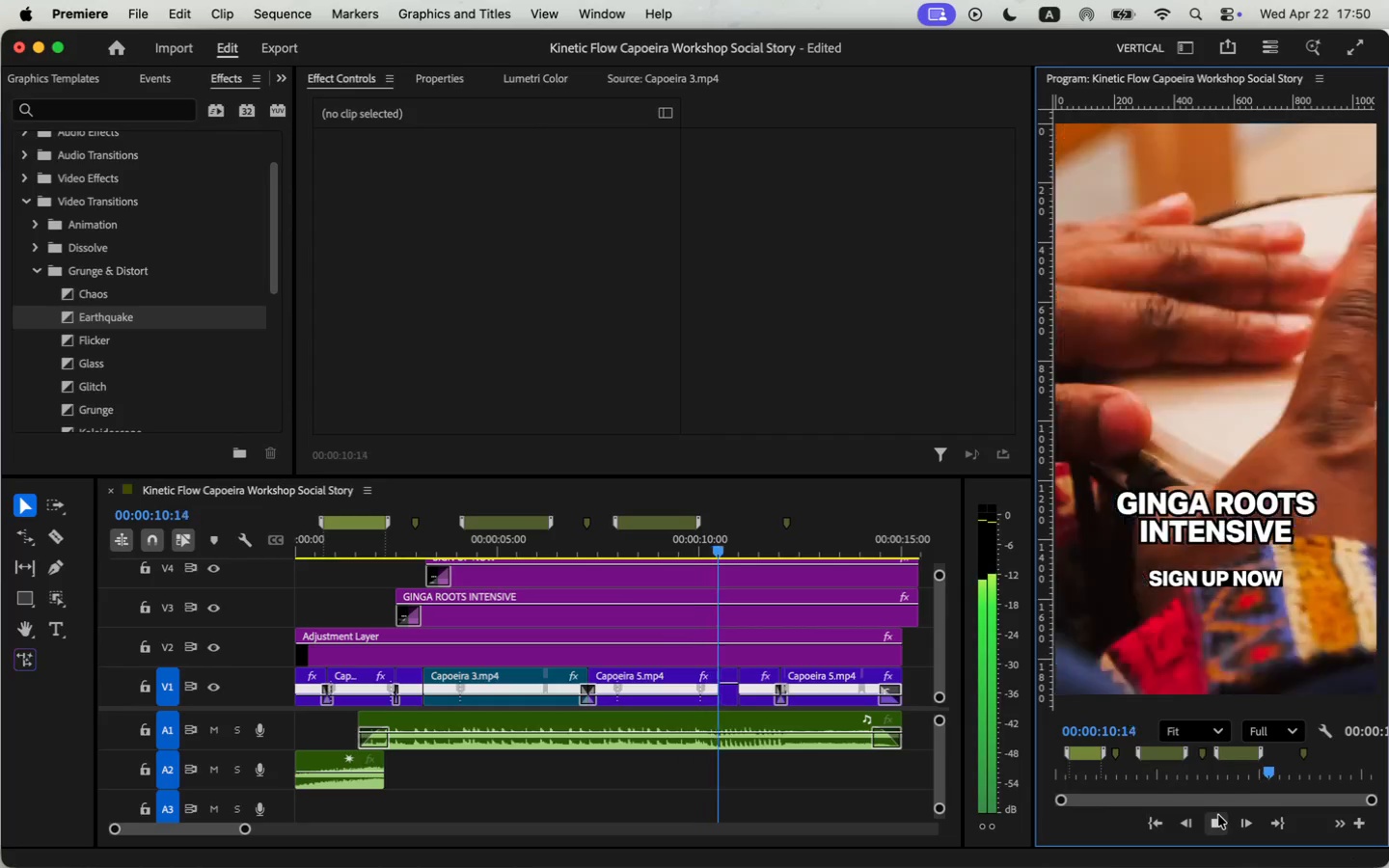 
left_click_drag(start_coordinate=[260, 829], to_coordinate=[269, 830])
 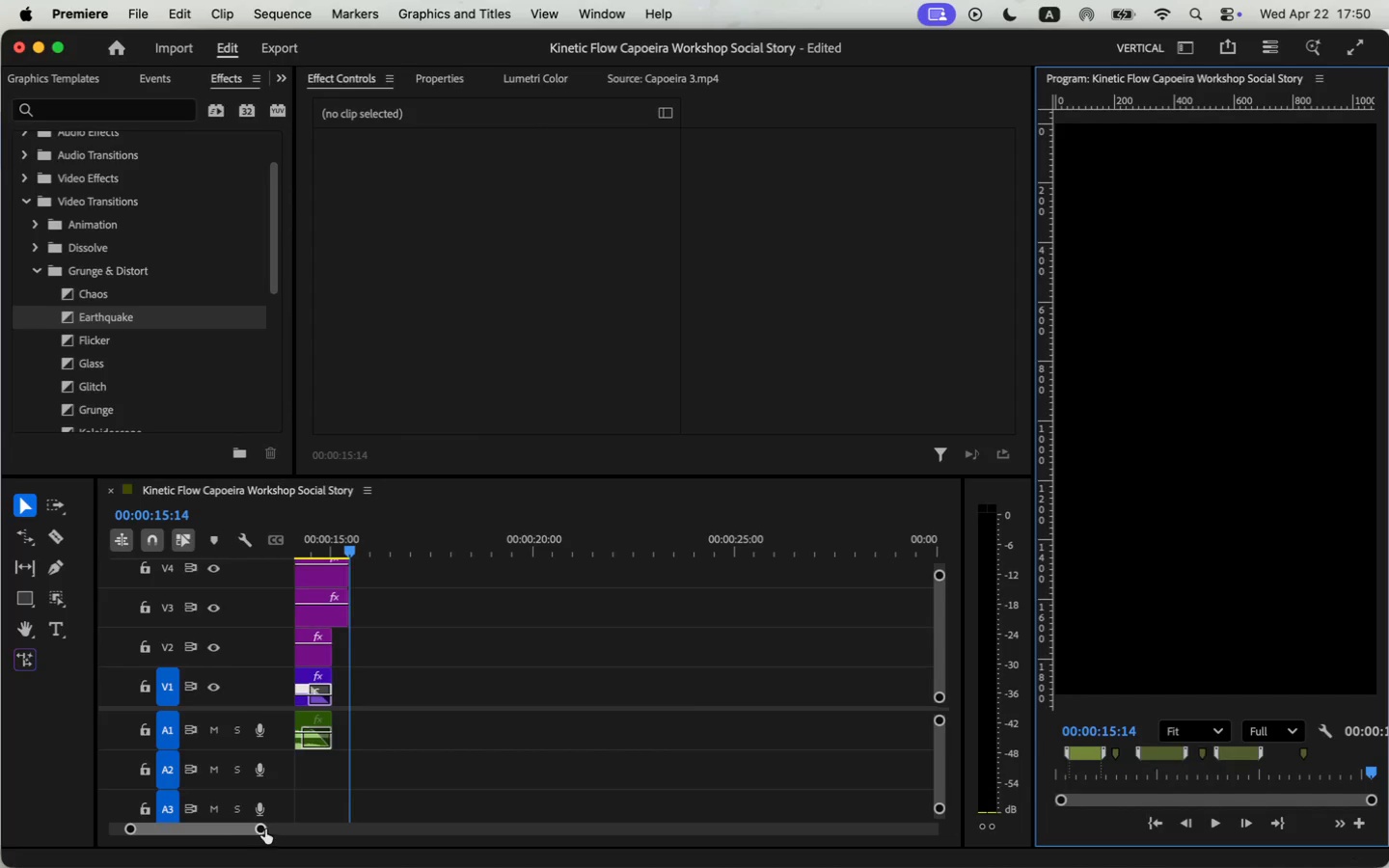 
left_click_drag(start_coordinate=[660, 580], to_coordinate=[612, 620])
 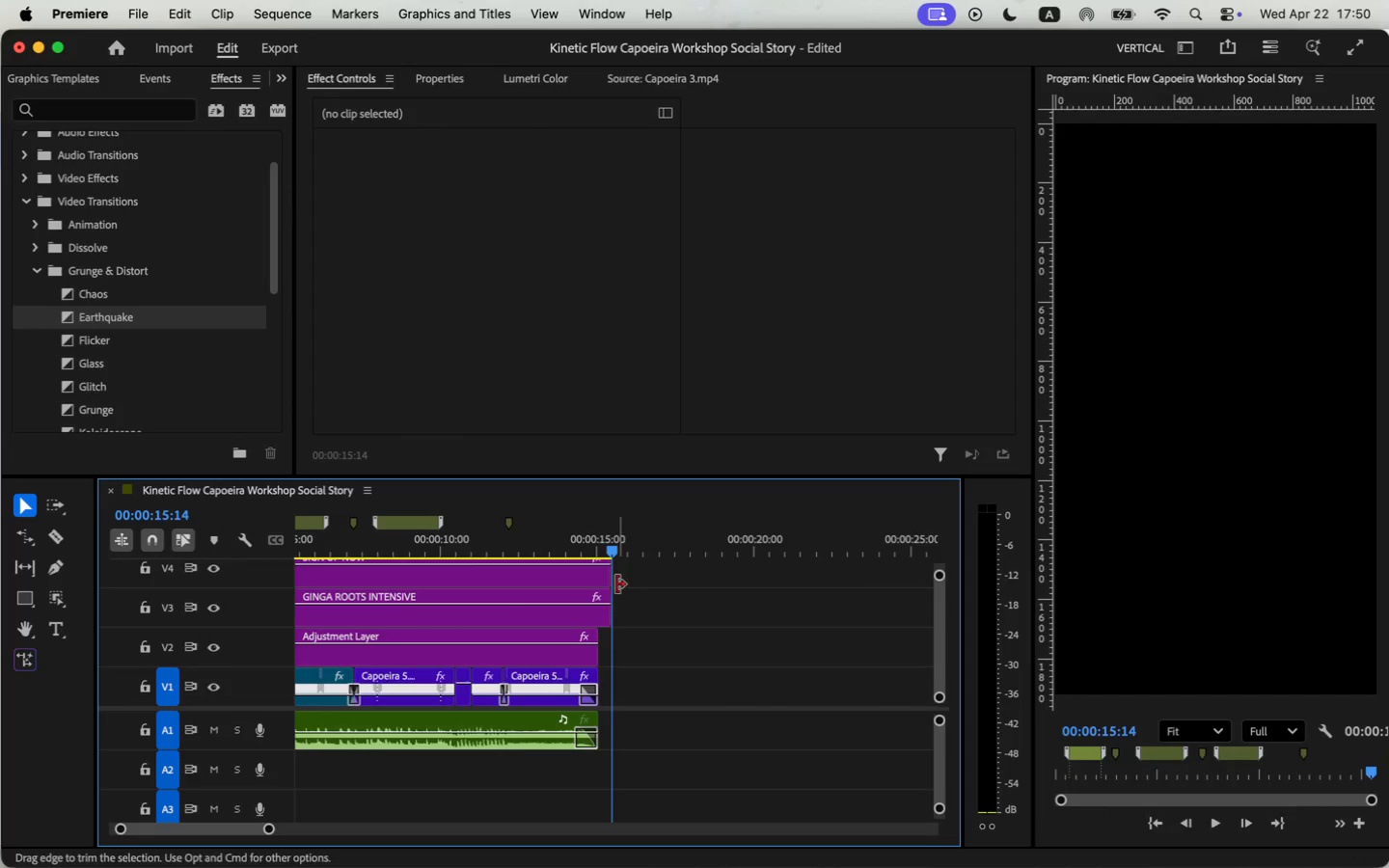 
left_click_drag(start_coordinate=[635, 583], to_coordinate=[601, 610])
 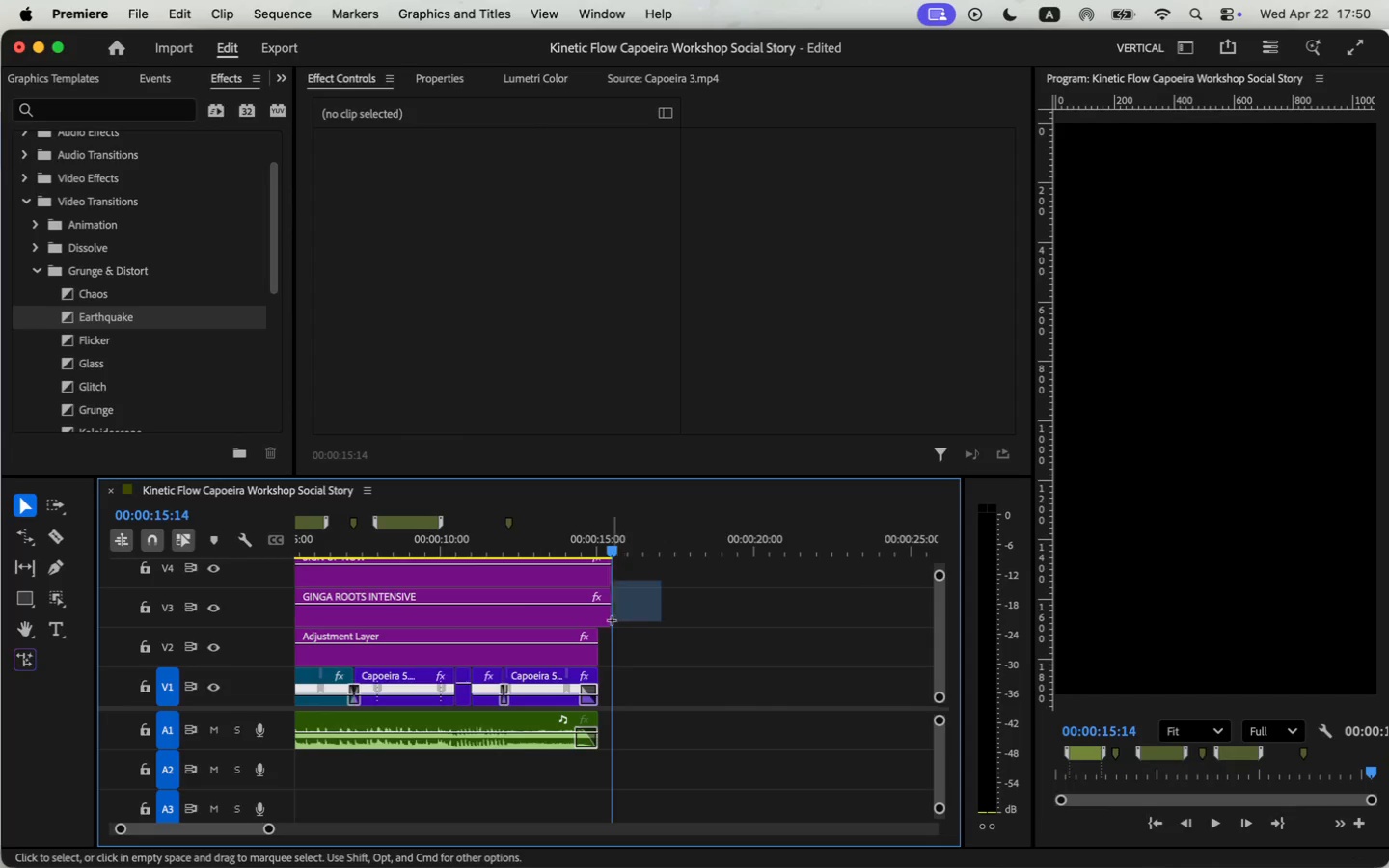 
left_click_drag(start_coordinate=[607, 587], to_coordinate=[594, 588])
 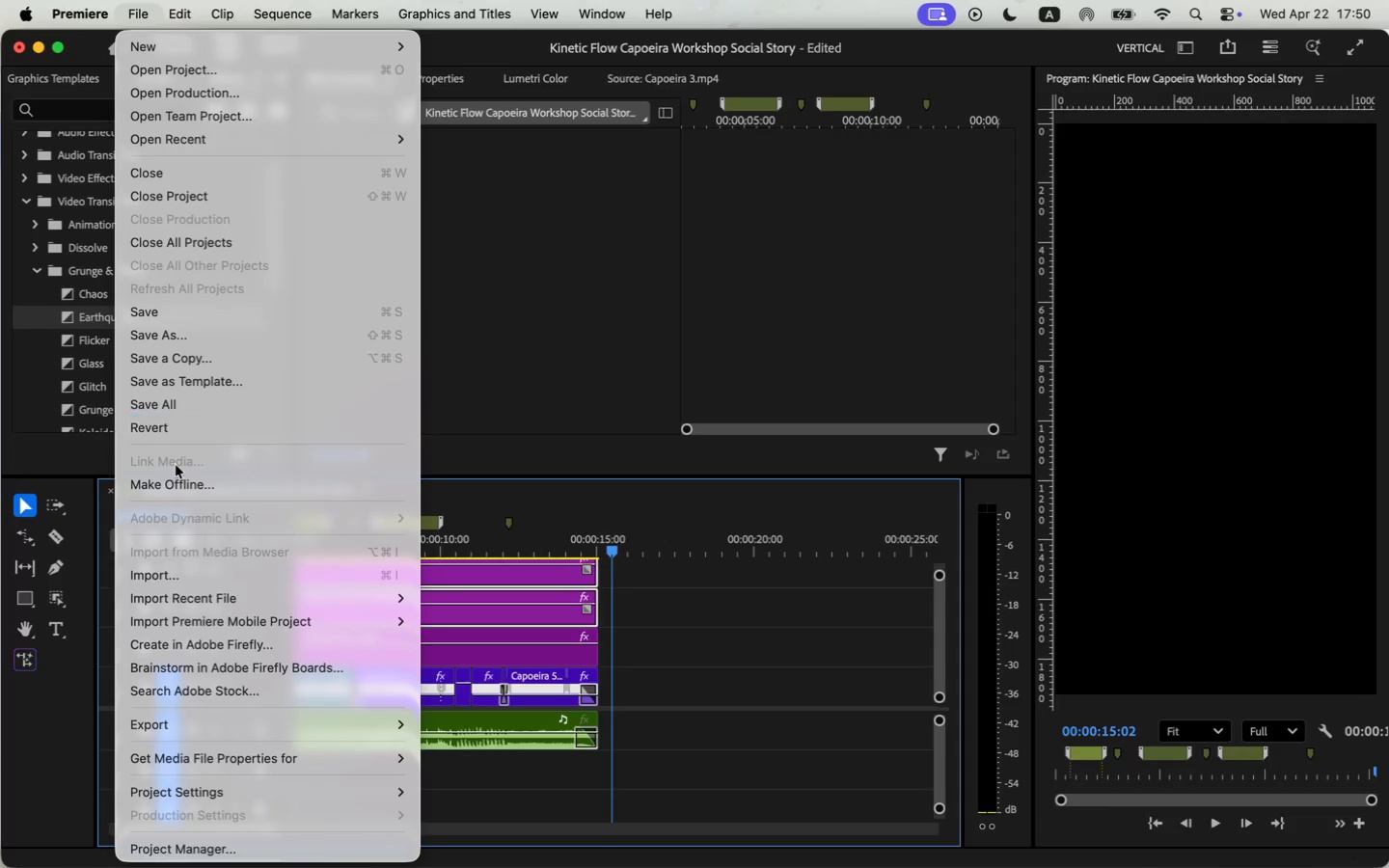 
left_click([197, 318])
 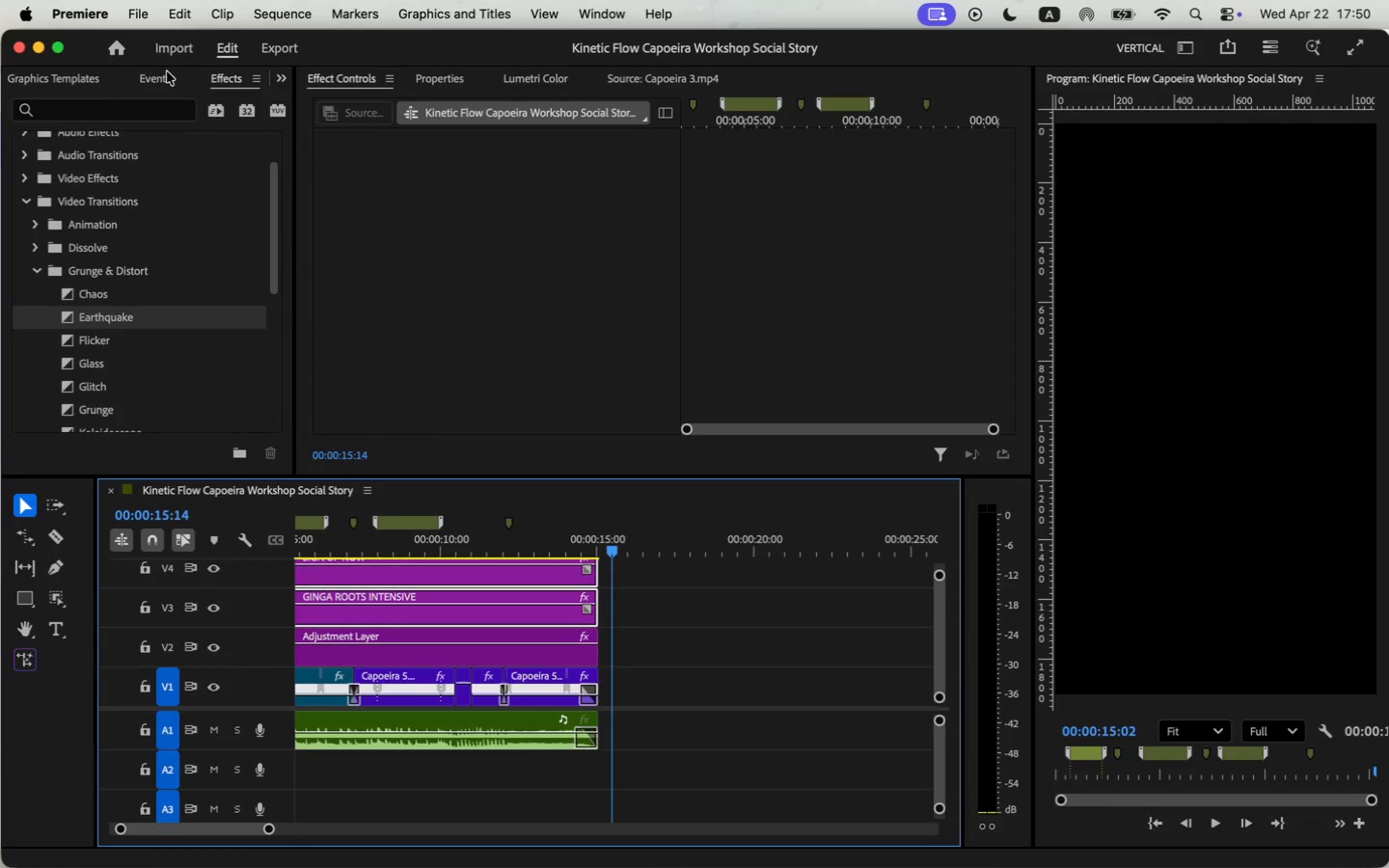 
left_click([137, 10])
 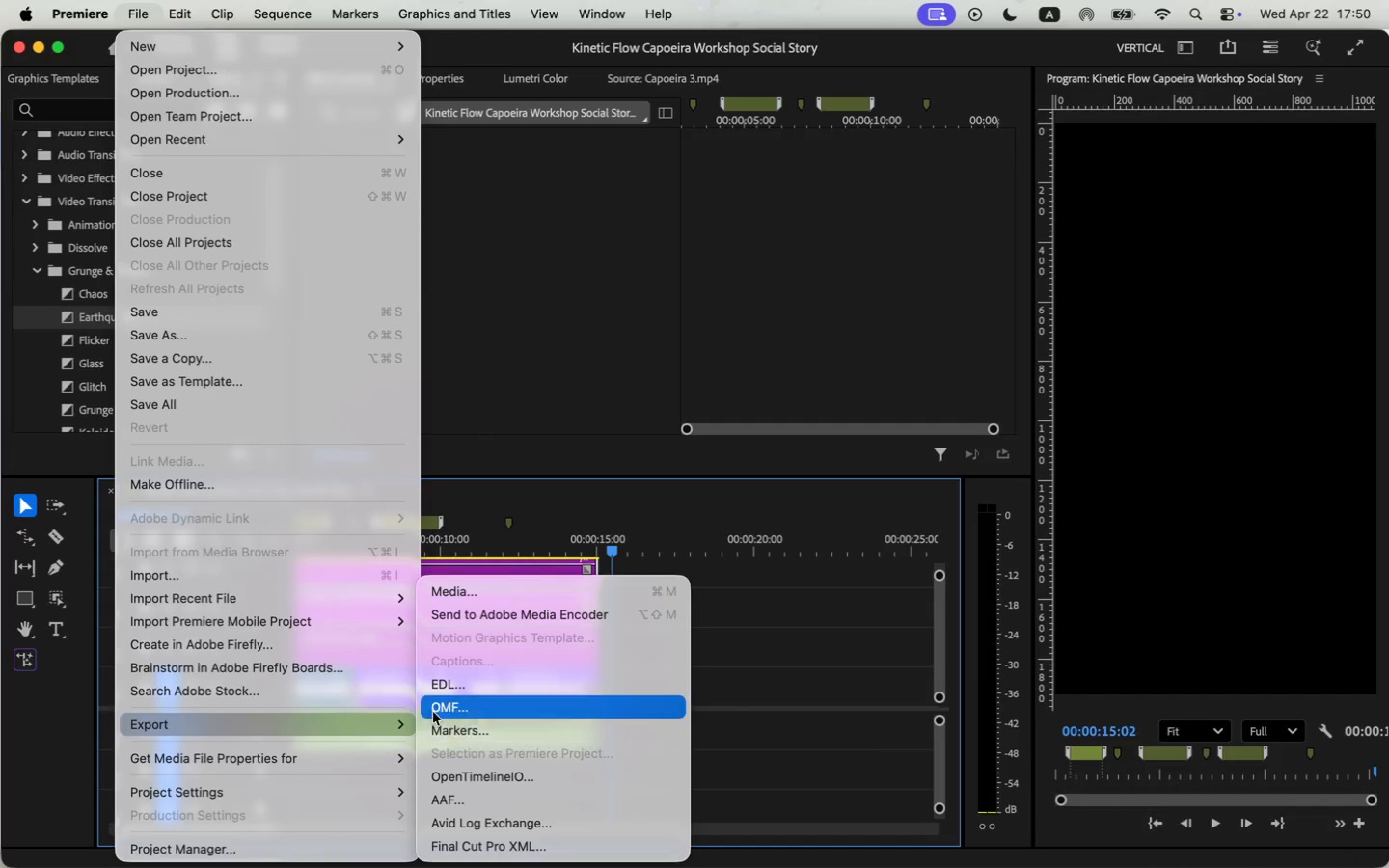 
left_click([960, 317])
 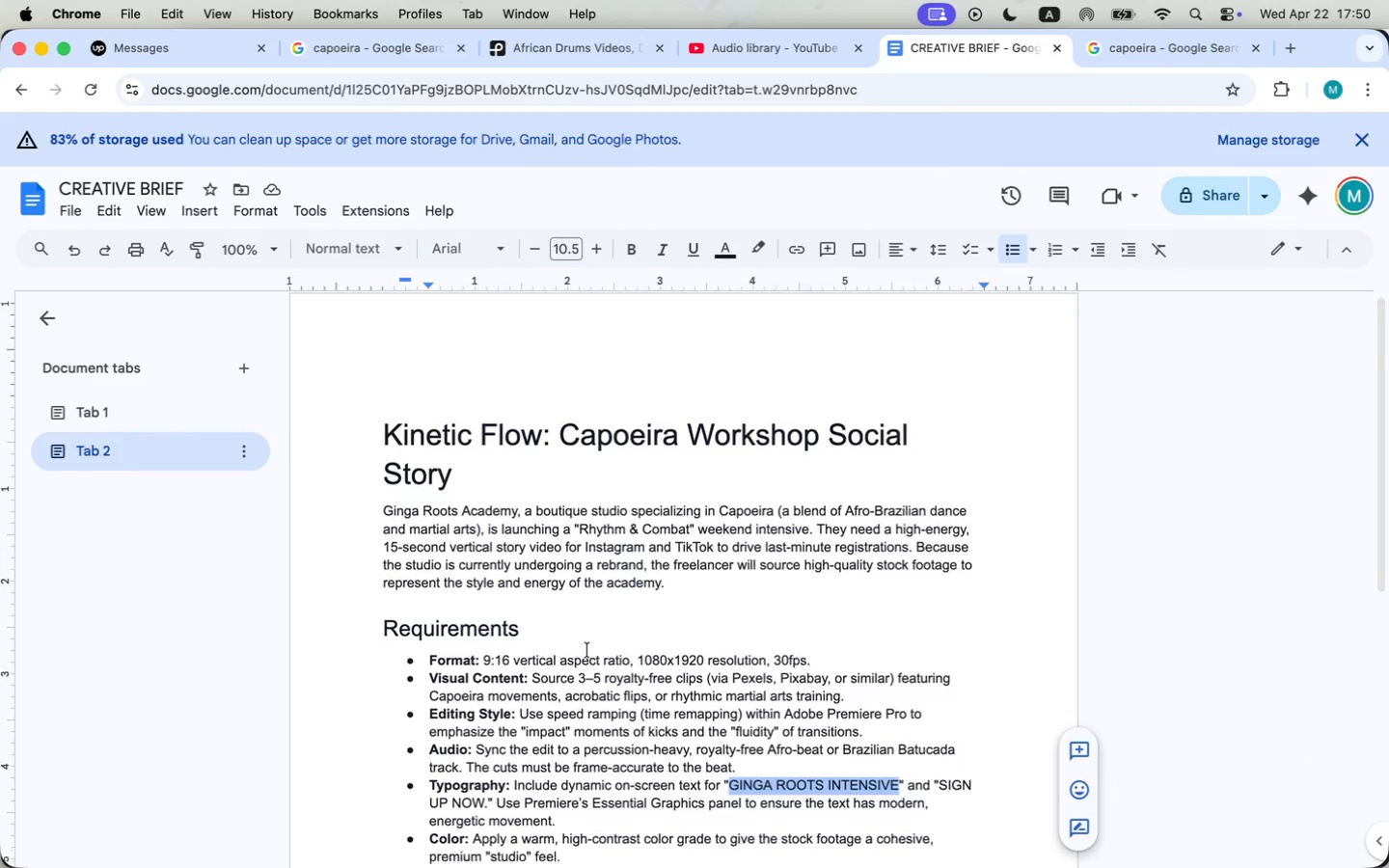 
scroll: coordinate [587, 650], scroll_direction: down, amount: 6.0
 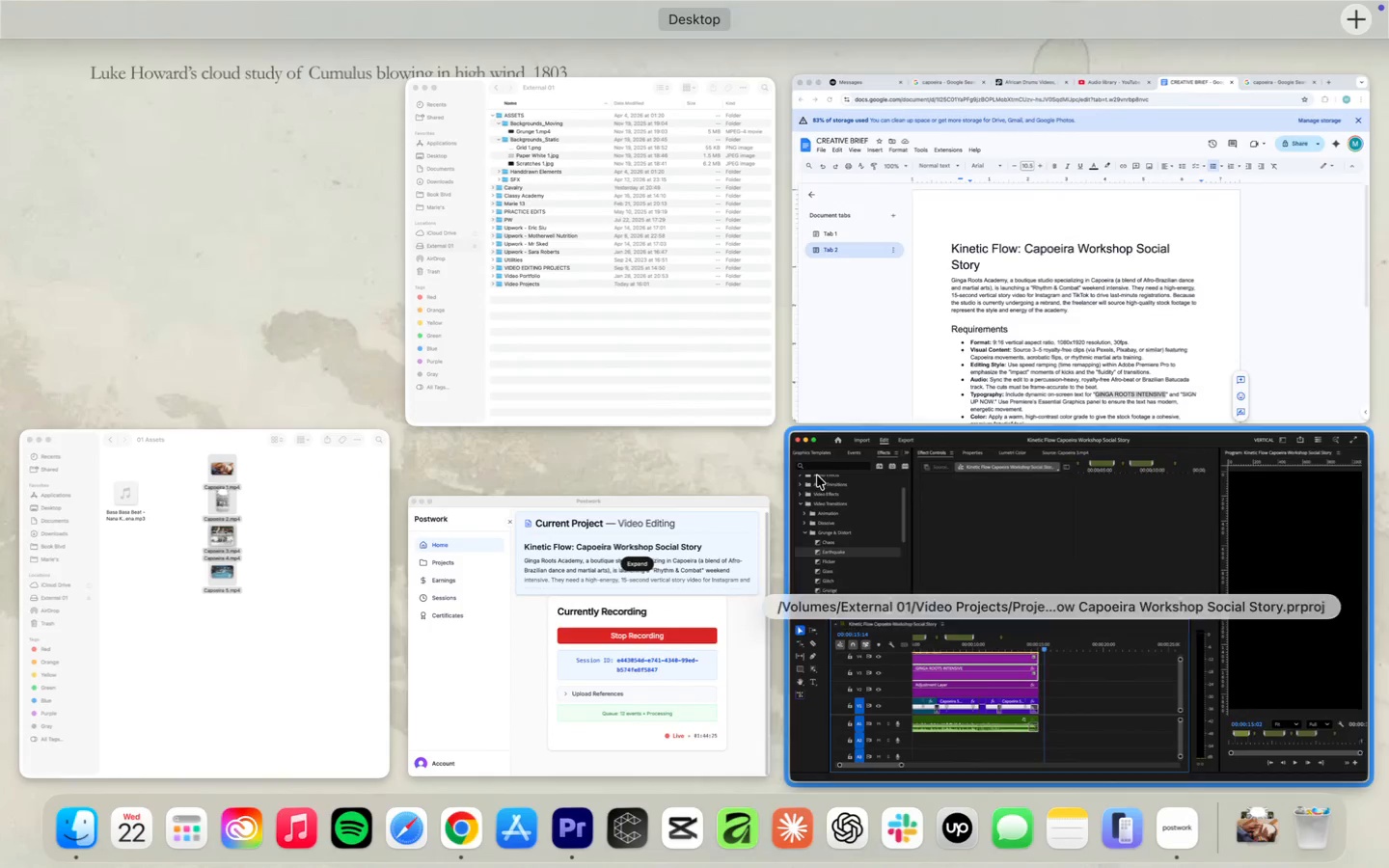 
left_click_drag(start_coordinate=[490, 438], to_coordinate=[770, 436])
 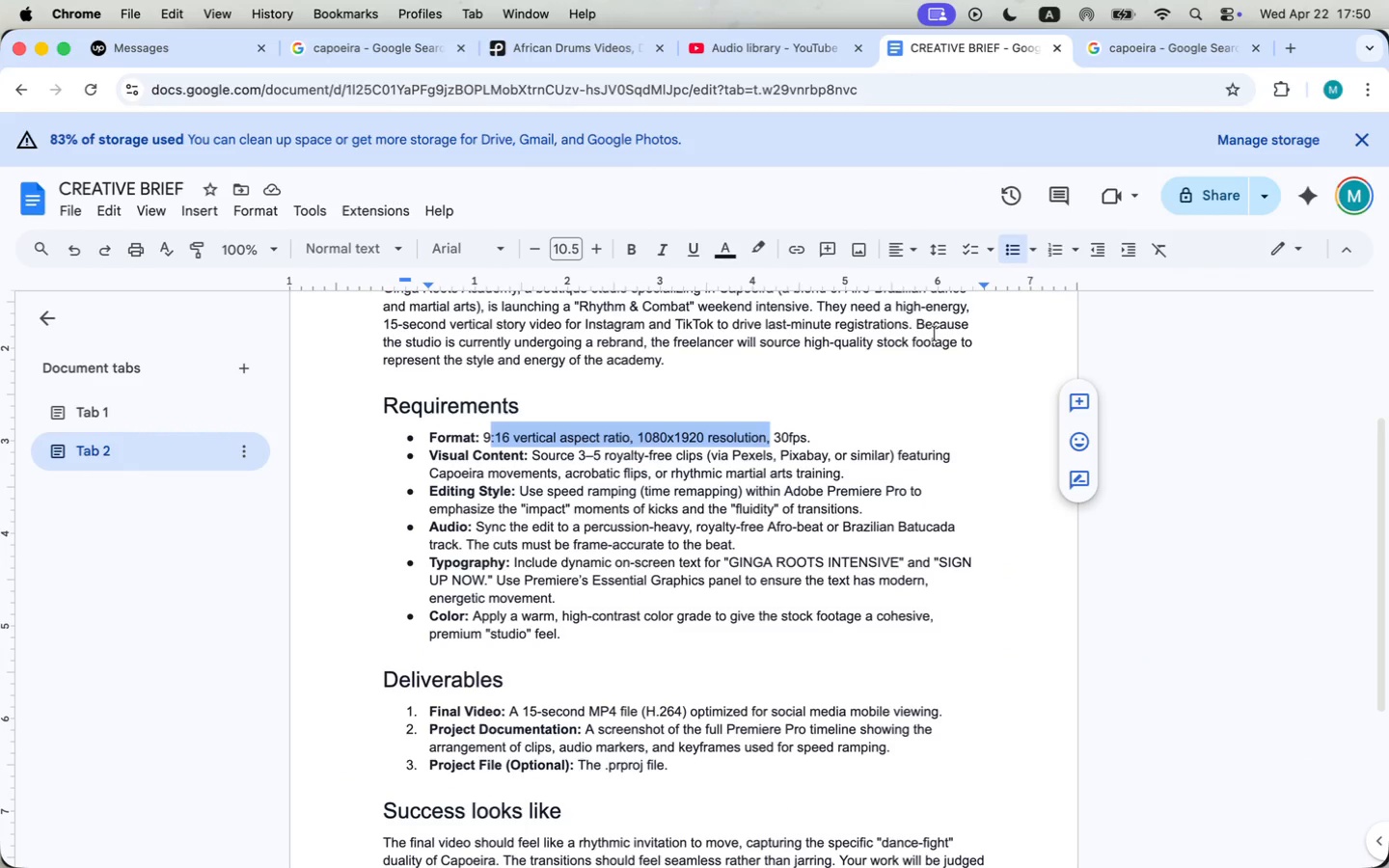 
left_click([940, 235])
 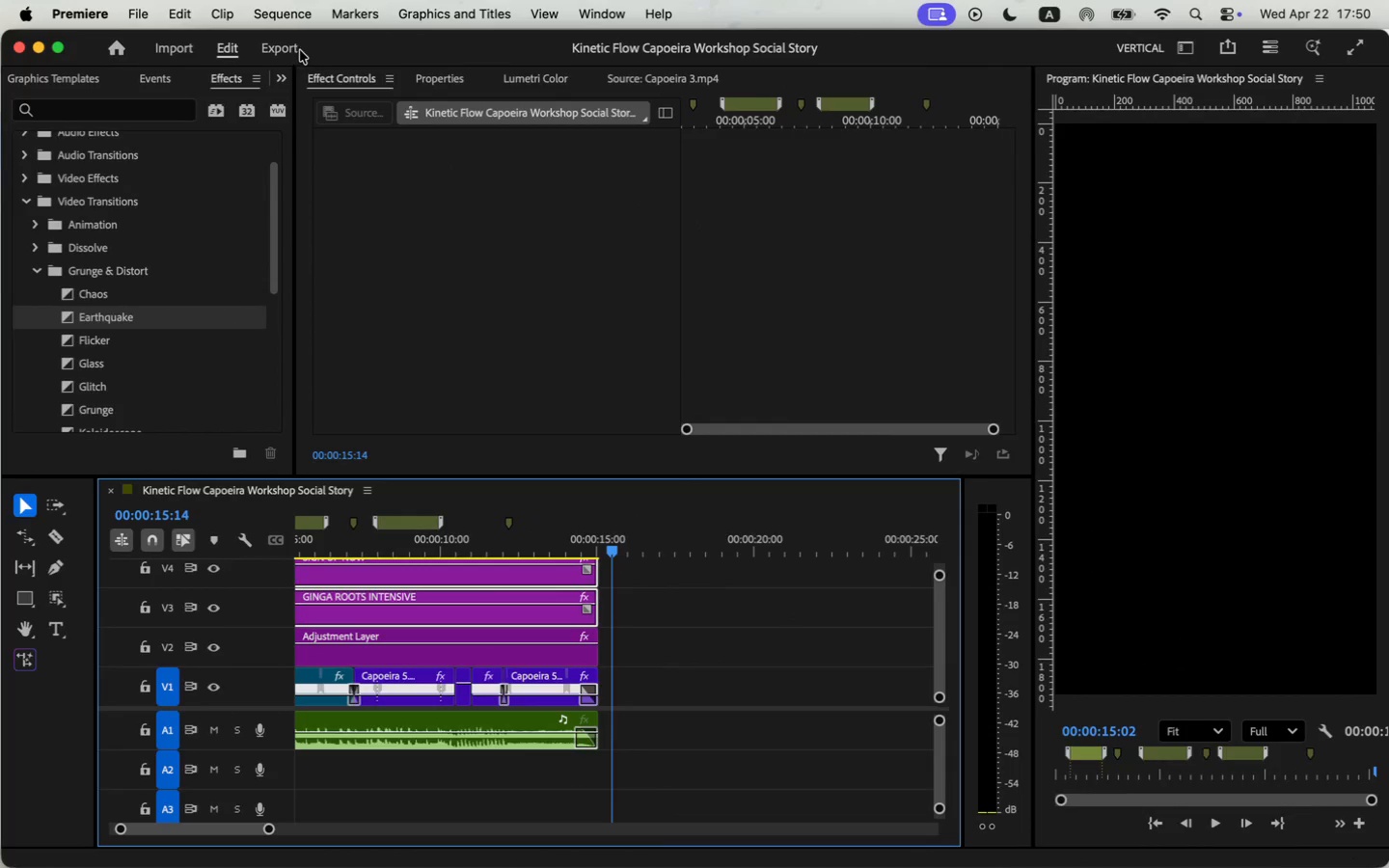 
left_click([137, 9])
 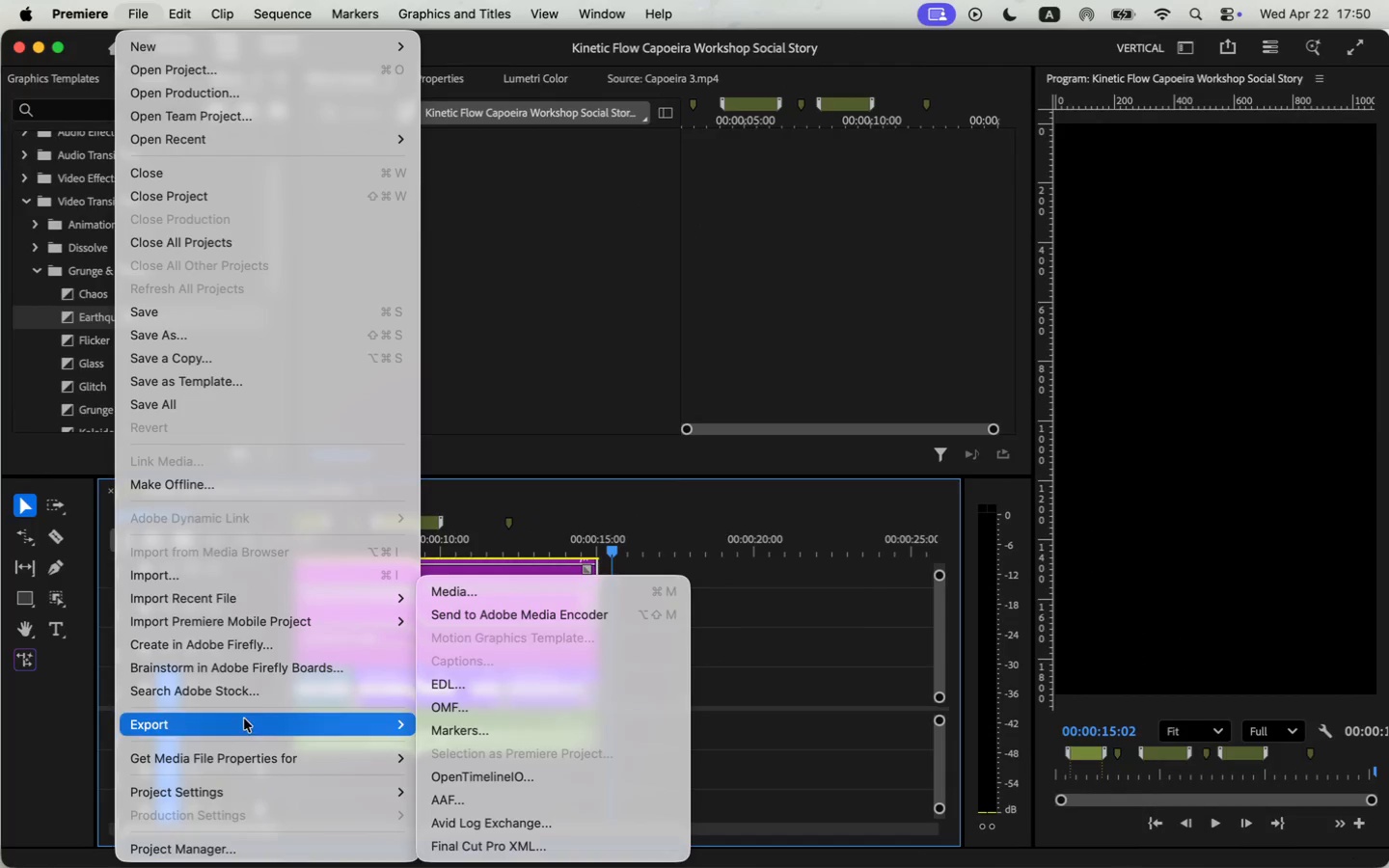 
left_click([477, 582])
 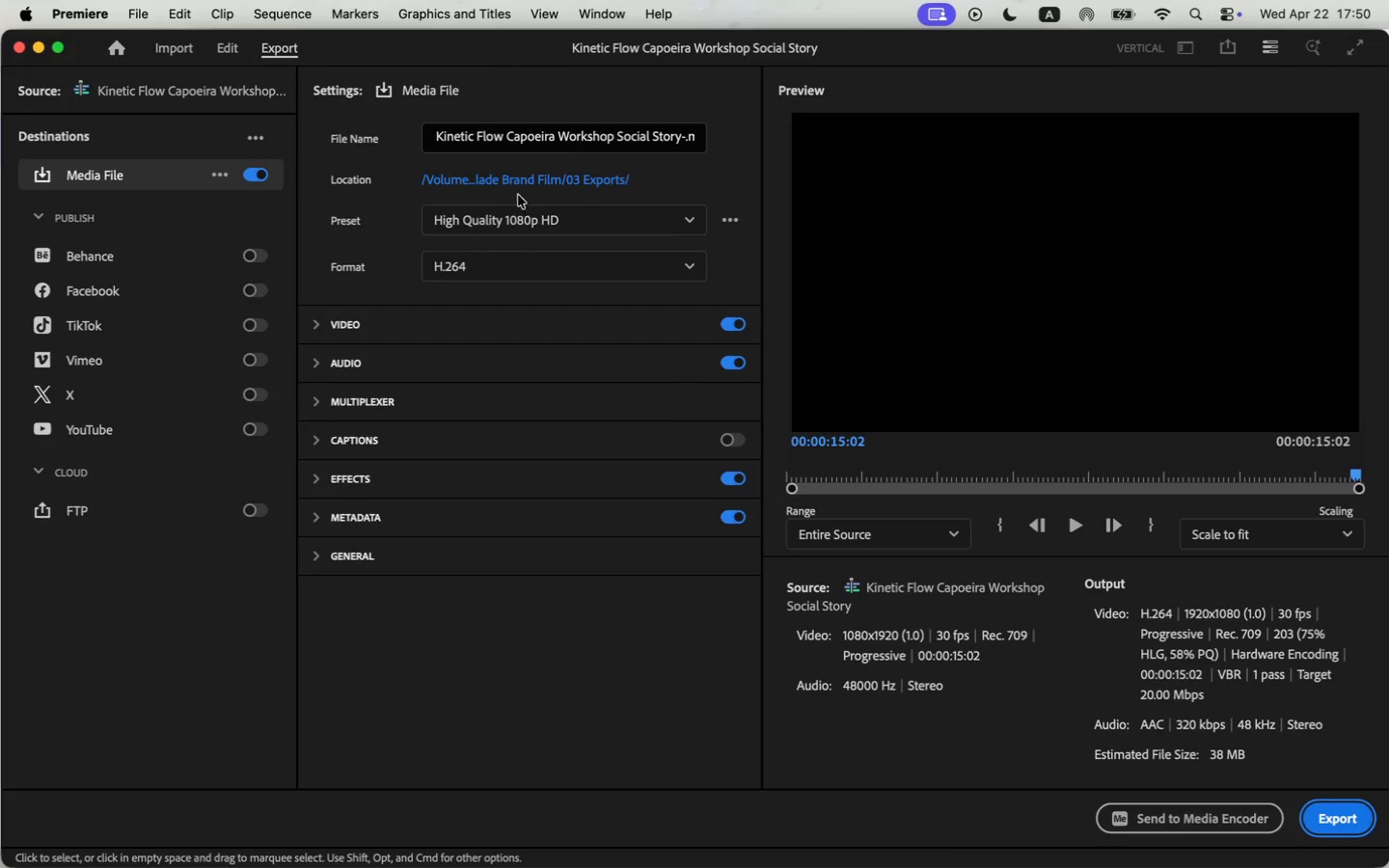 
left_click([523, 178])
 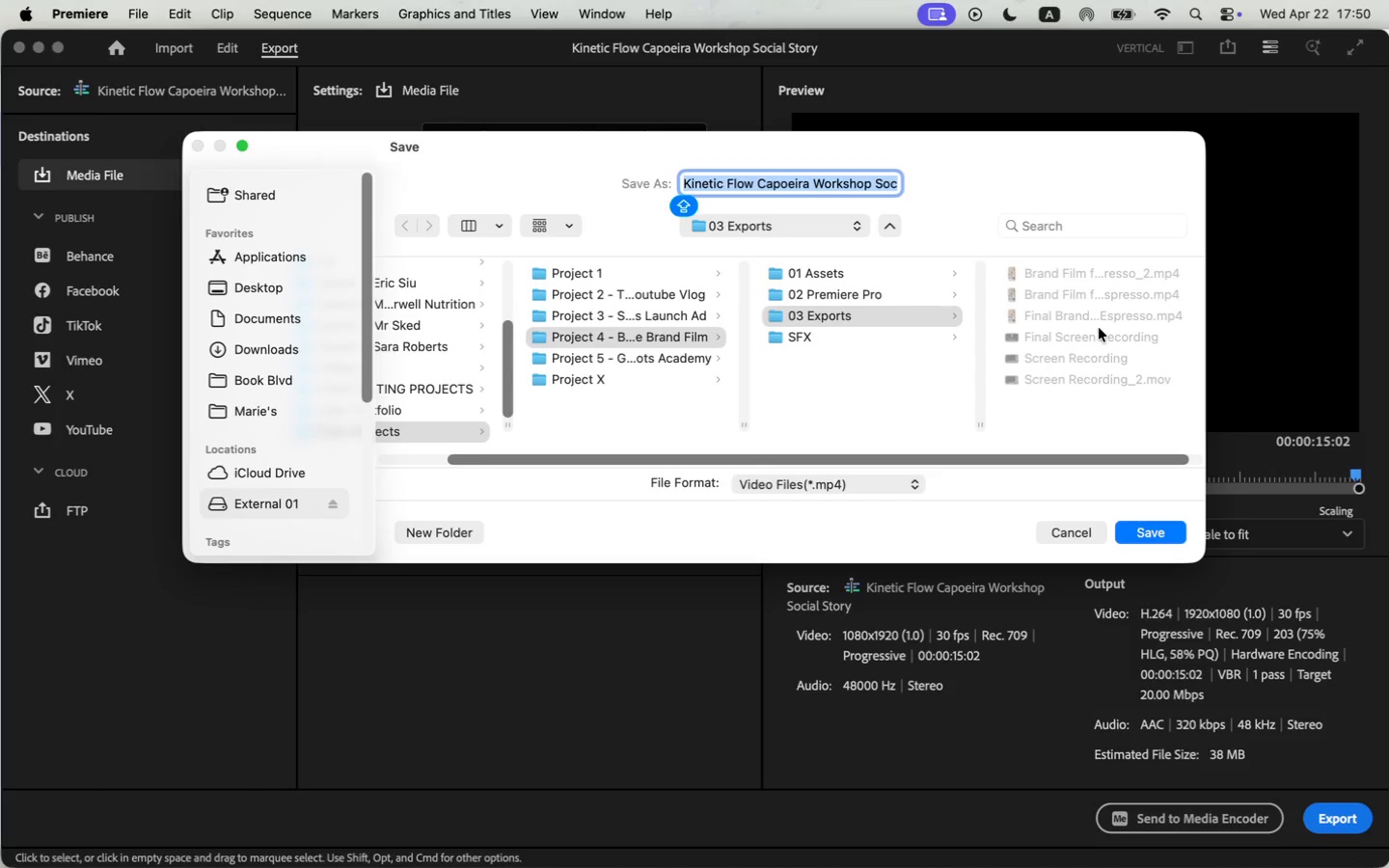 
left_click([621, 359])
 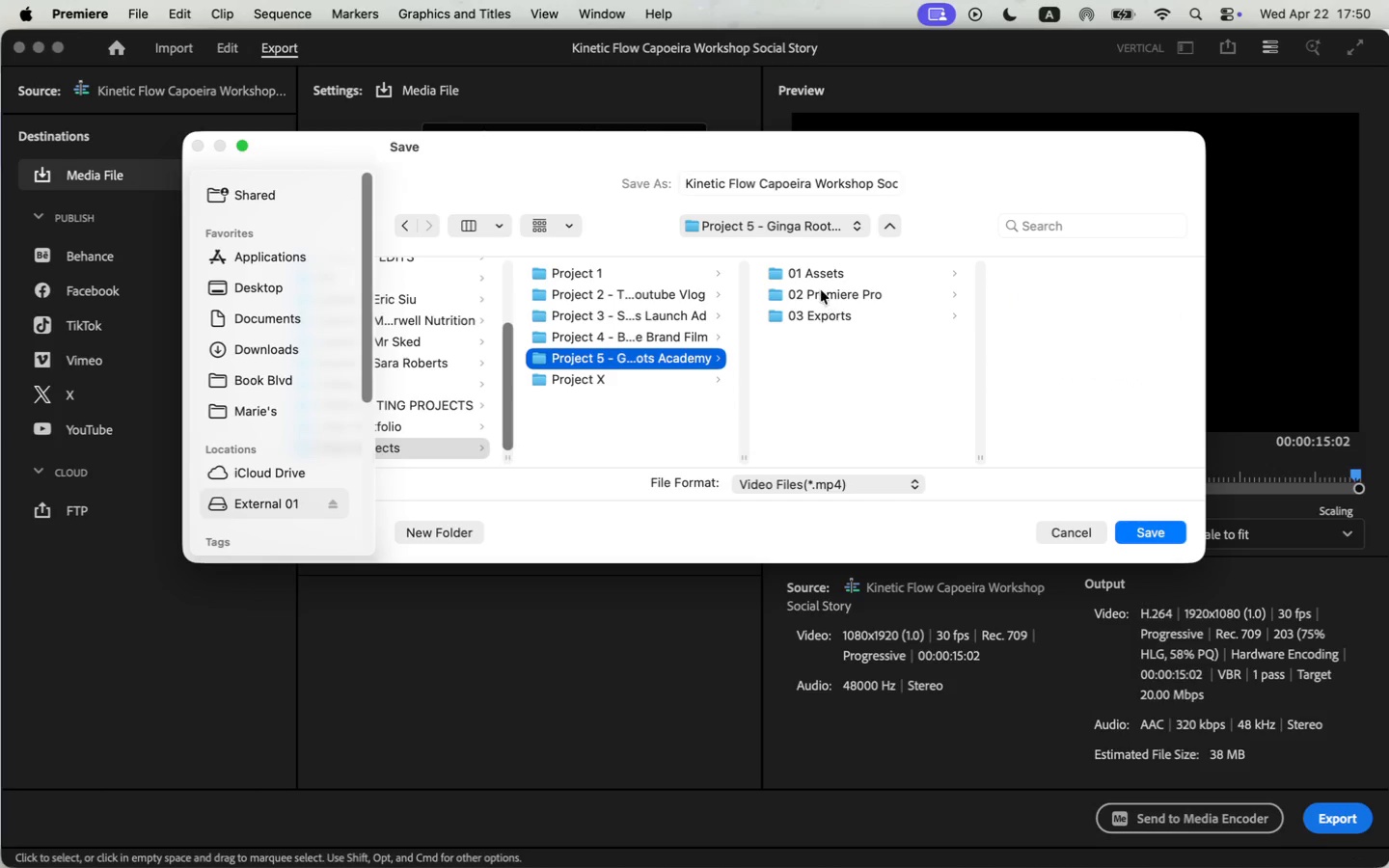 
left_click([821, 312])
 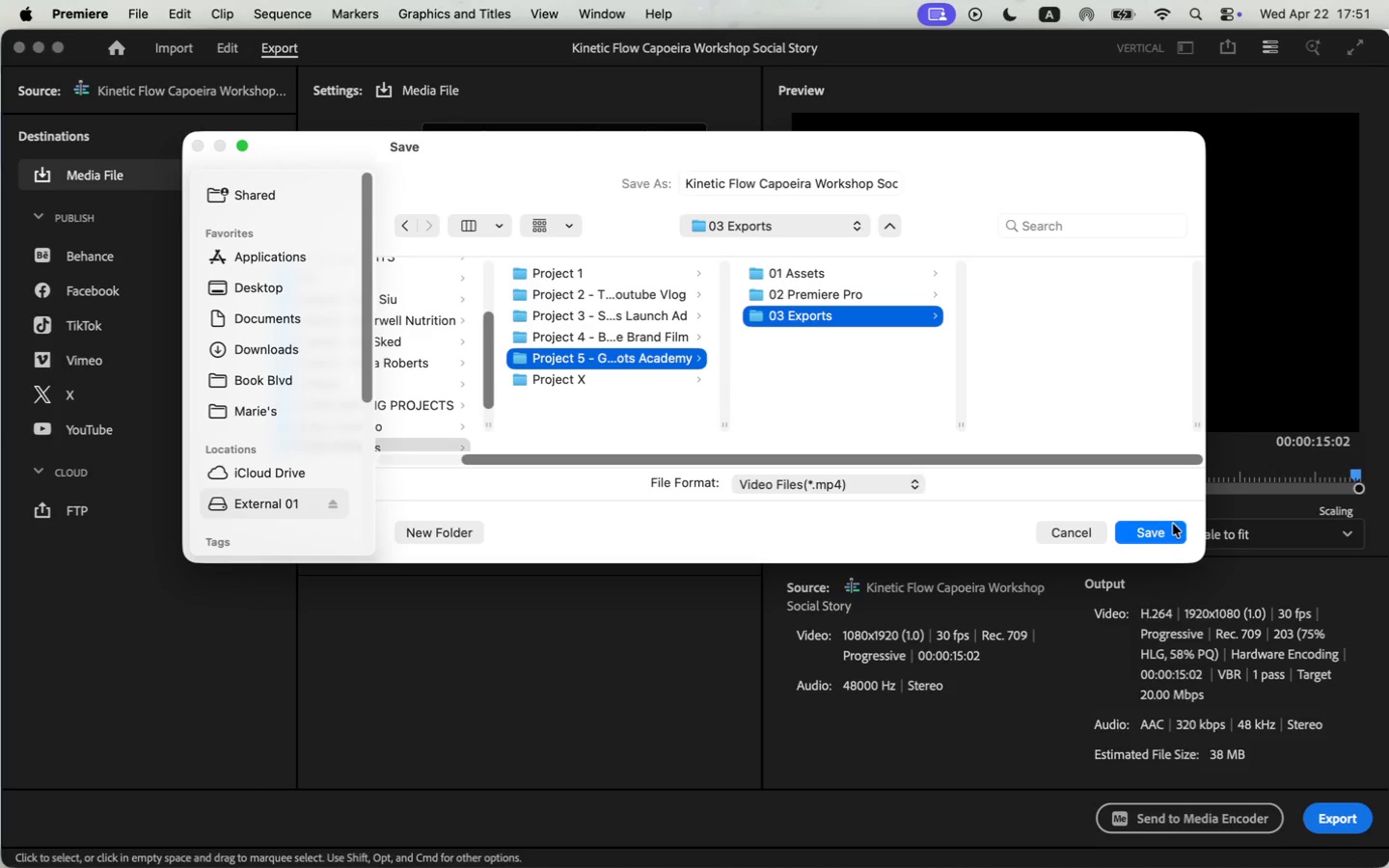 
left_click([1173, 526])
 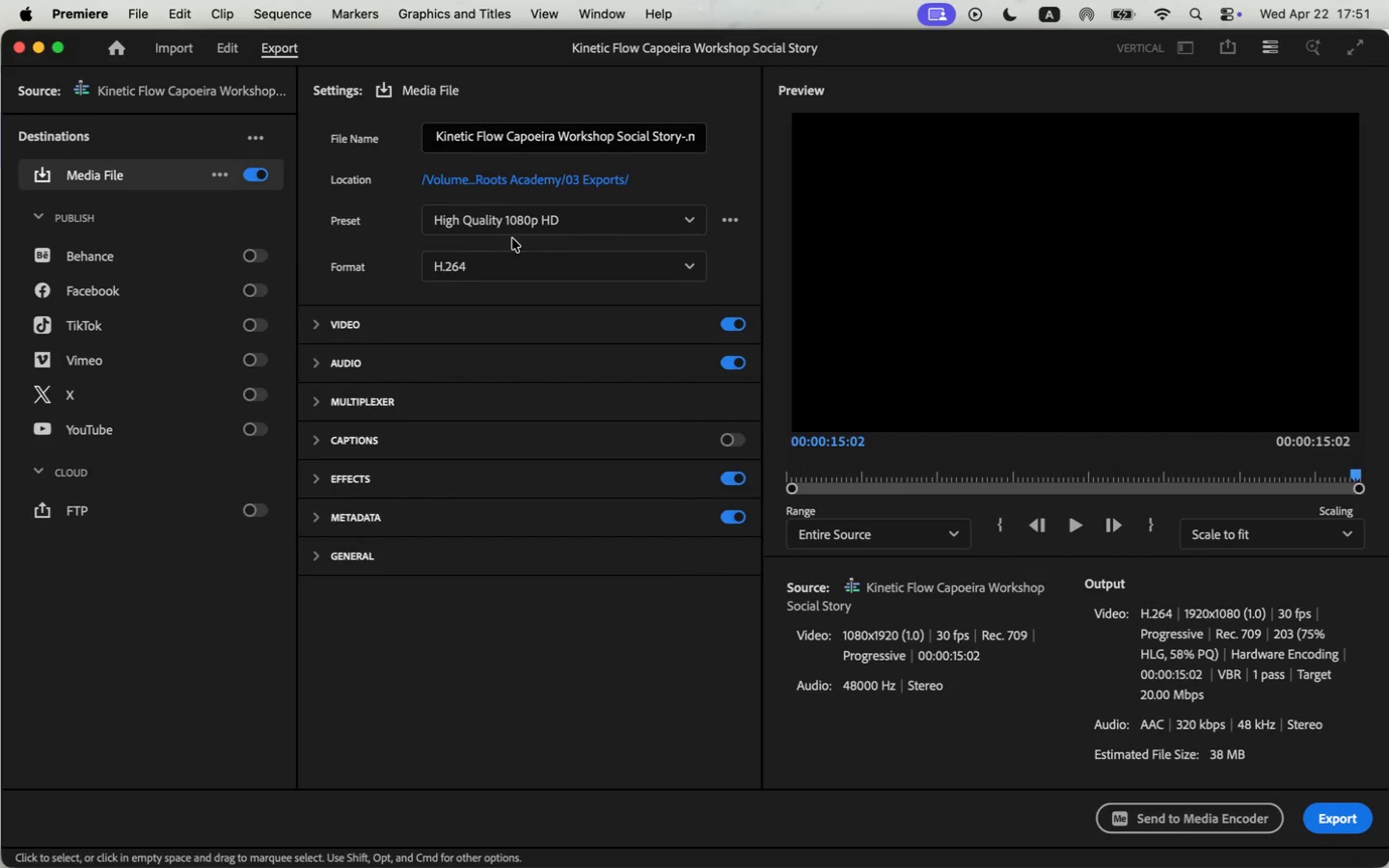 
left_click([514, 229])
 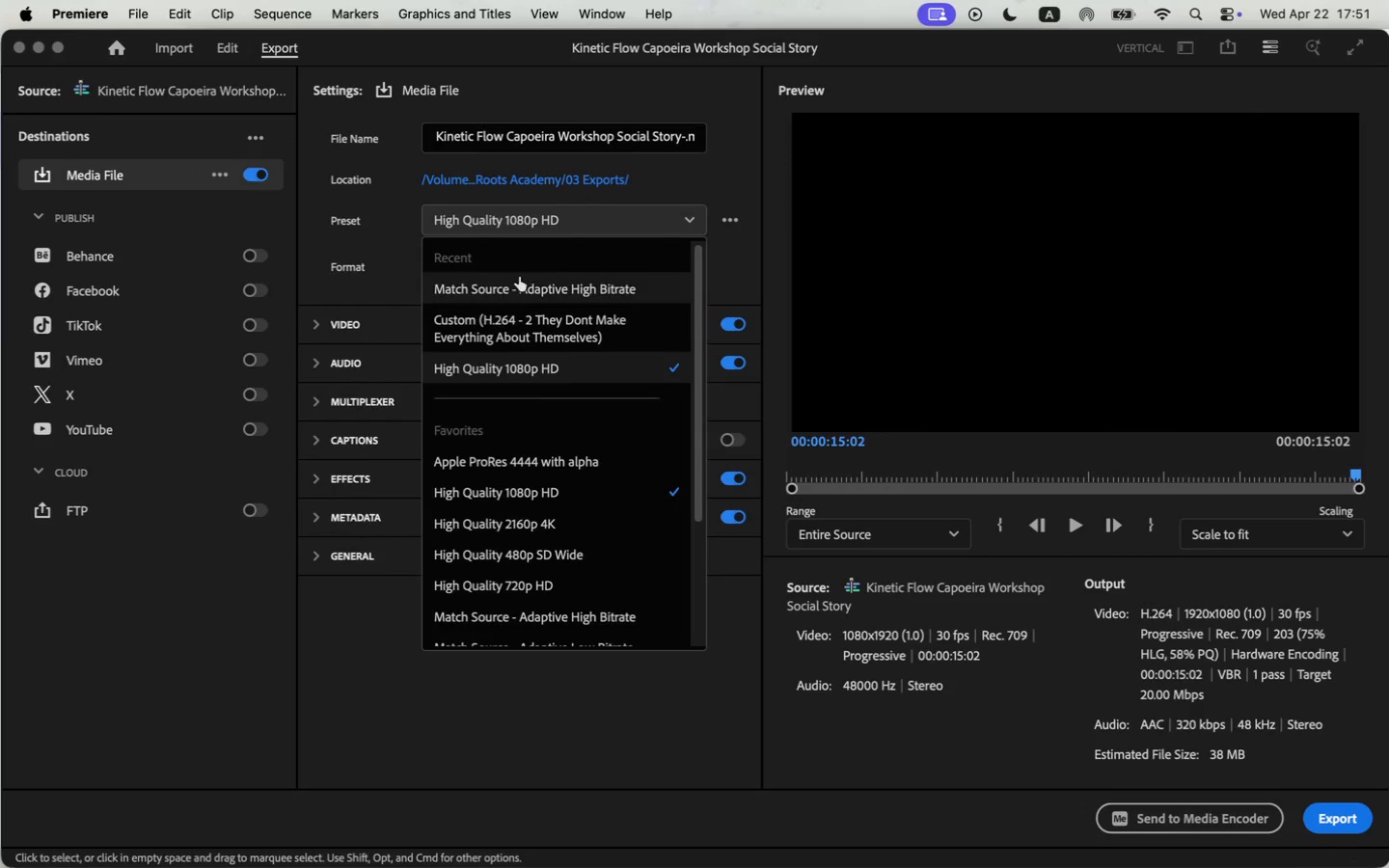 
left_click([521, 289])
 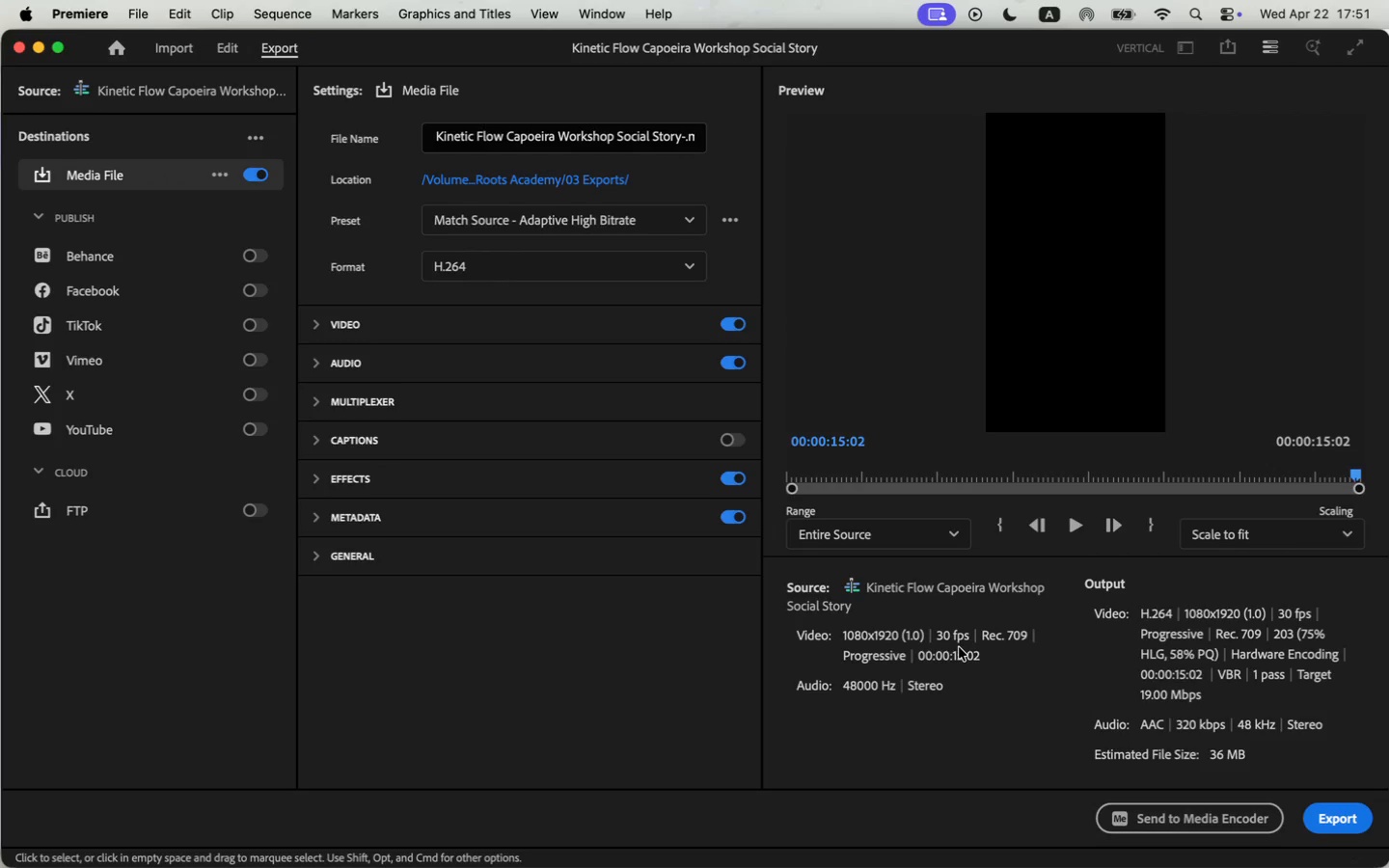 
wait(6.91)
 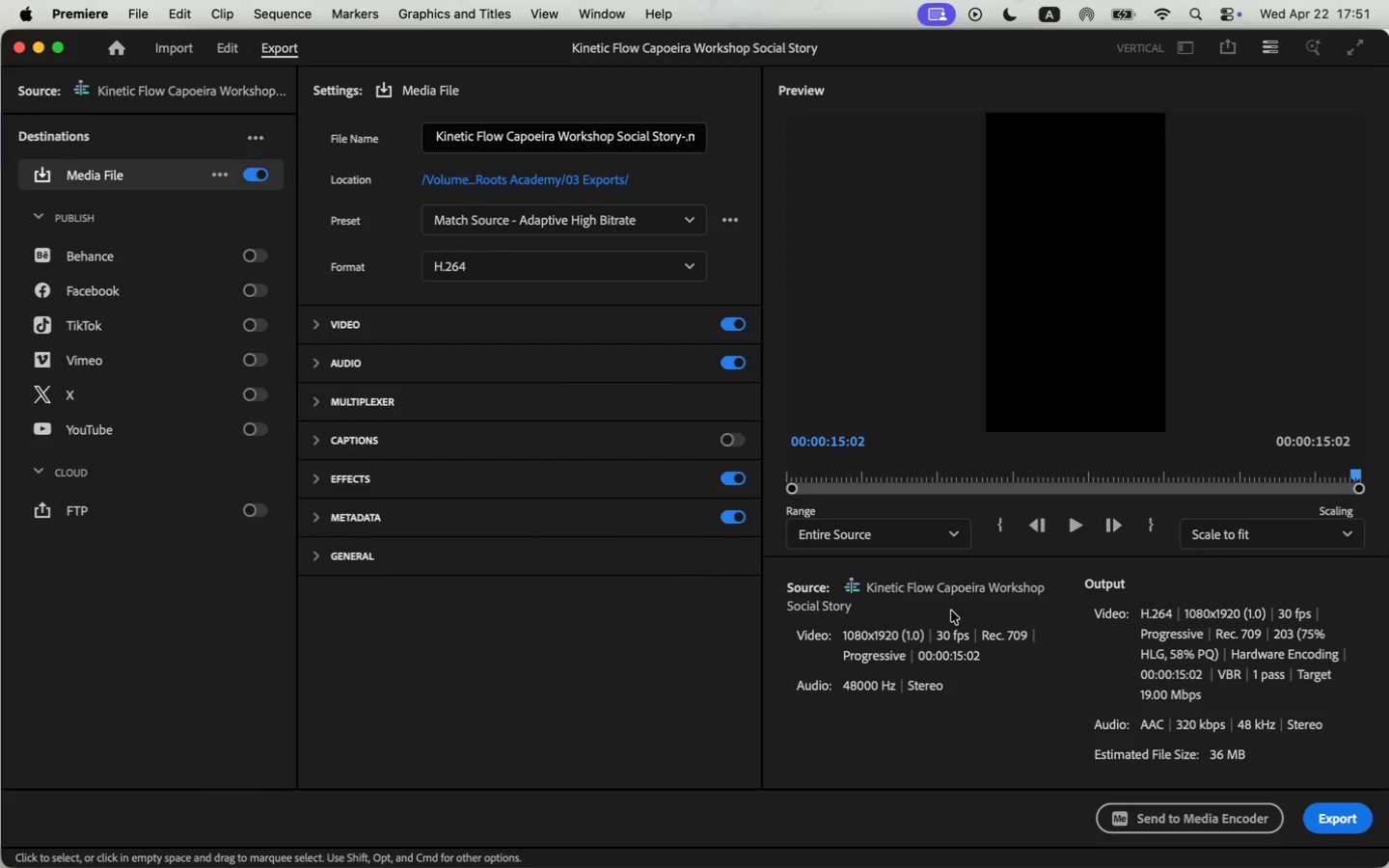 
left_click_drag(start_coordinate=[908, 477], to_coordinate=[1365, 475])
 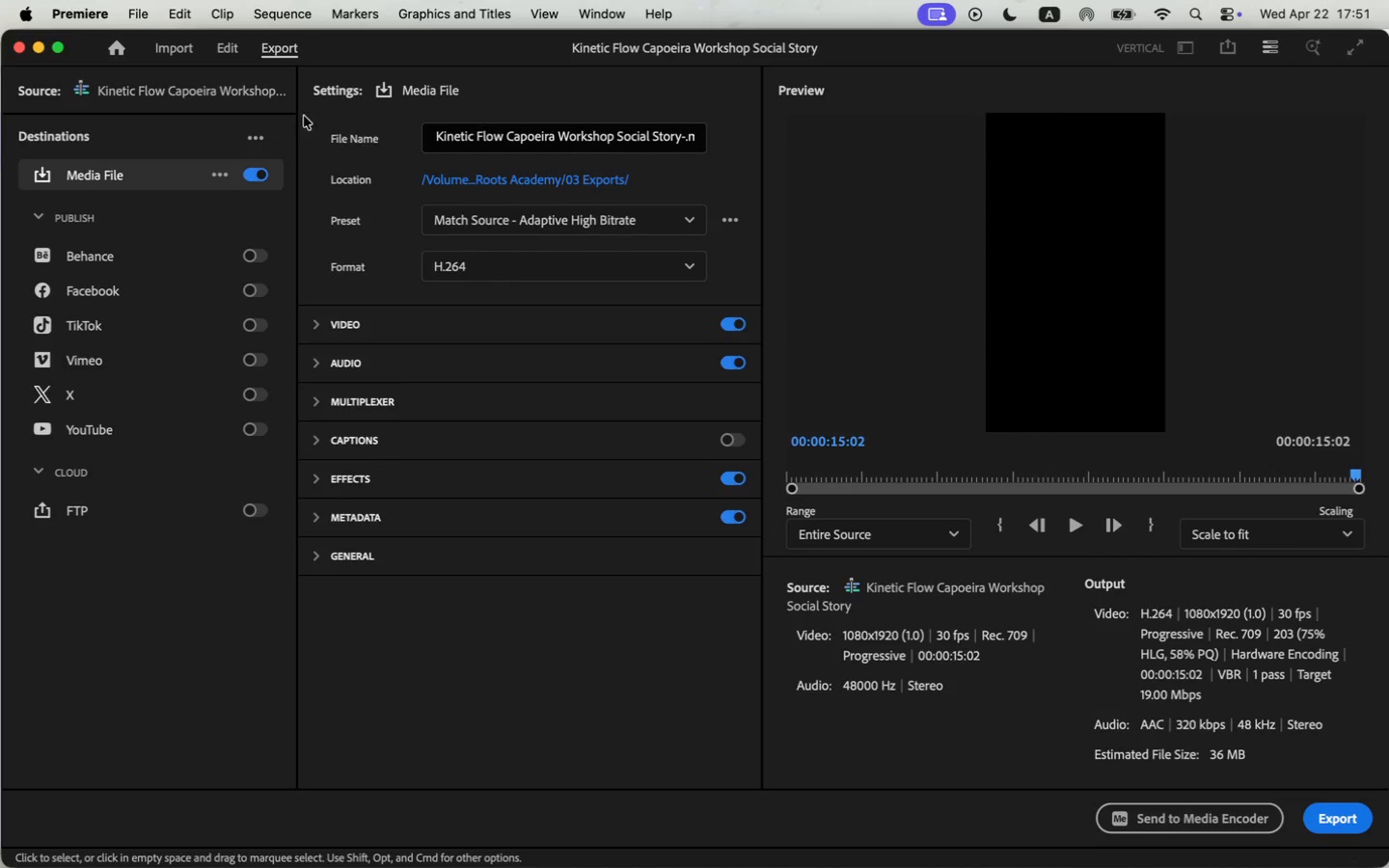 
double_click([232, 42])
 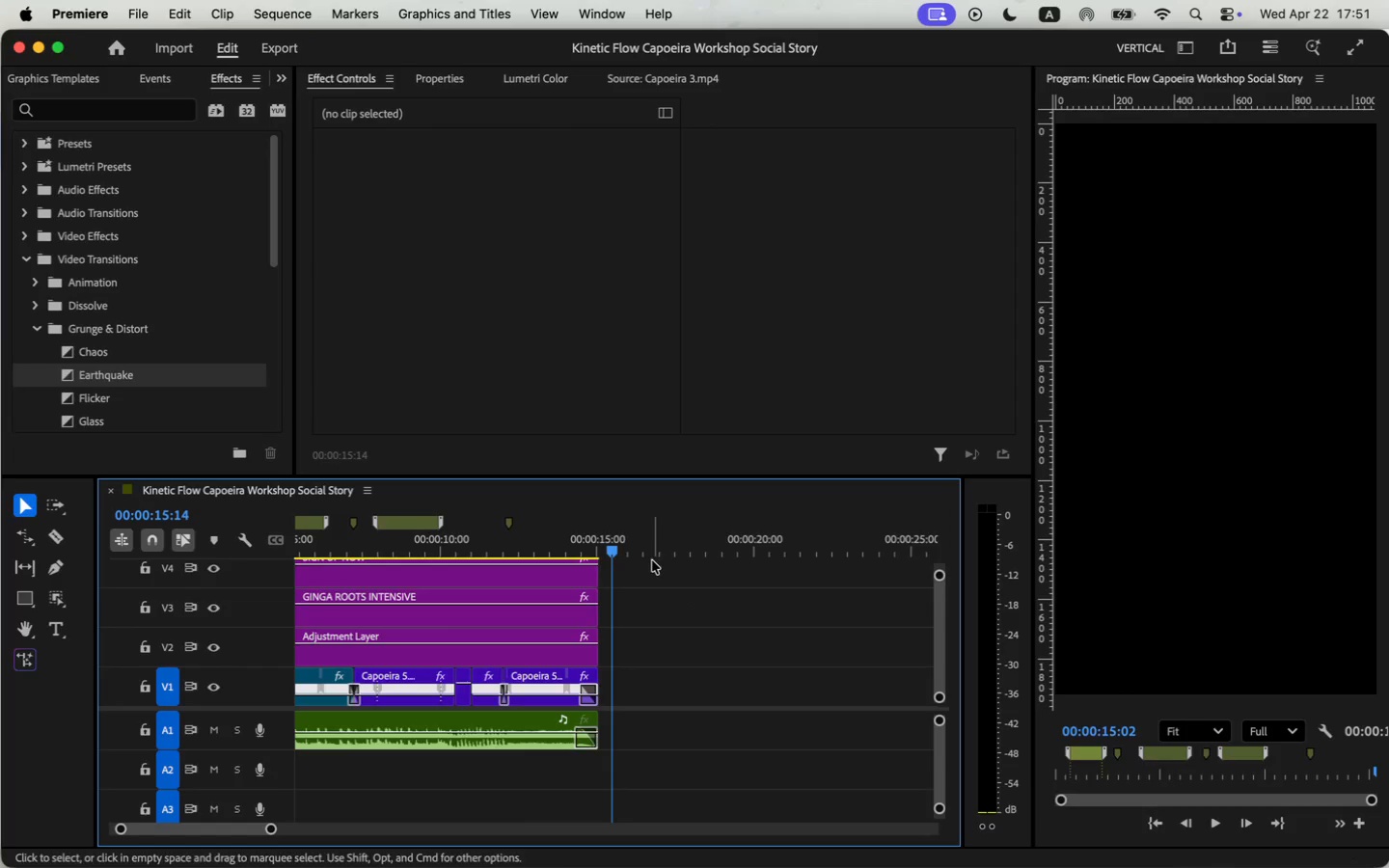 
left_click_drag(start_coordinate=[658, 568], to_coordinate=[596, 611])
 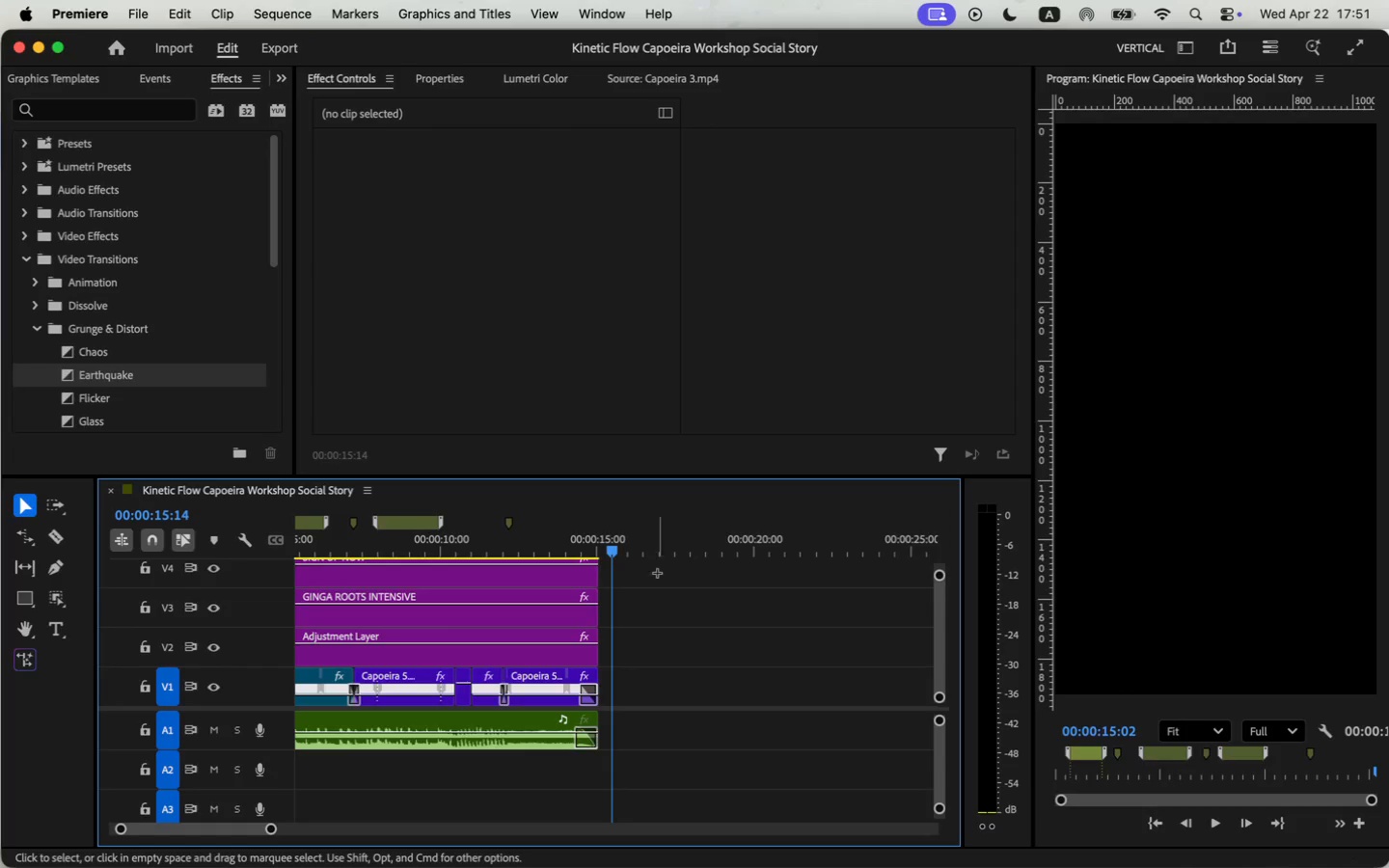 
scroll: coordinate [609, 614], scroll_direction: up, amount: 6.0
 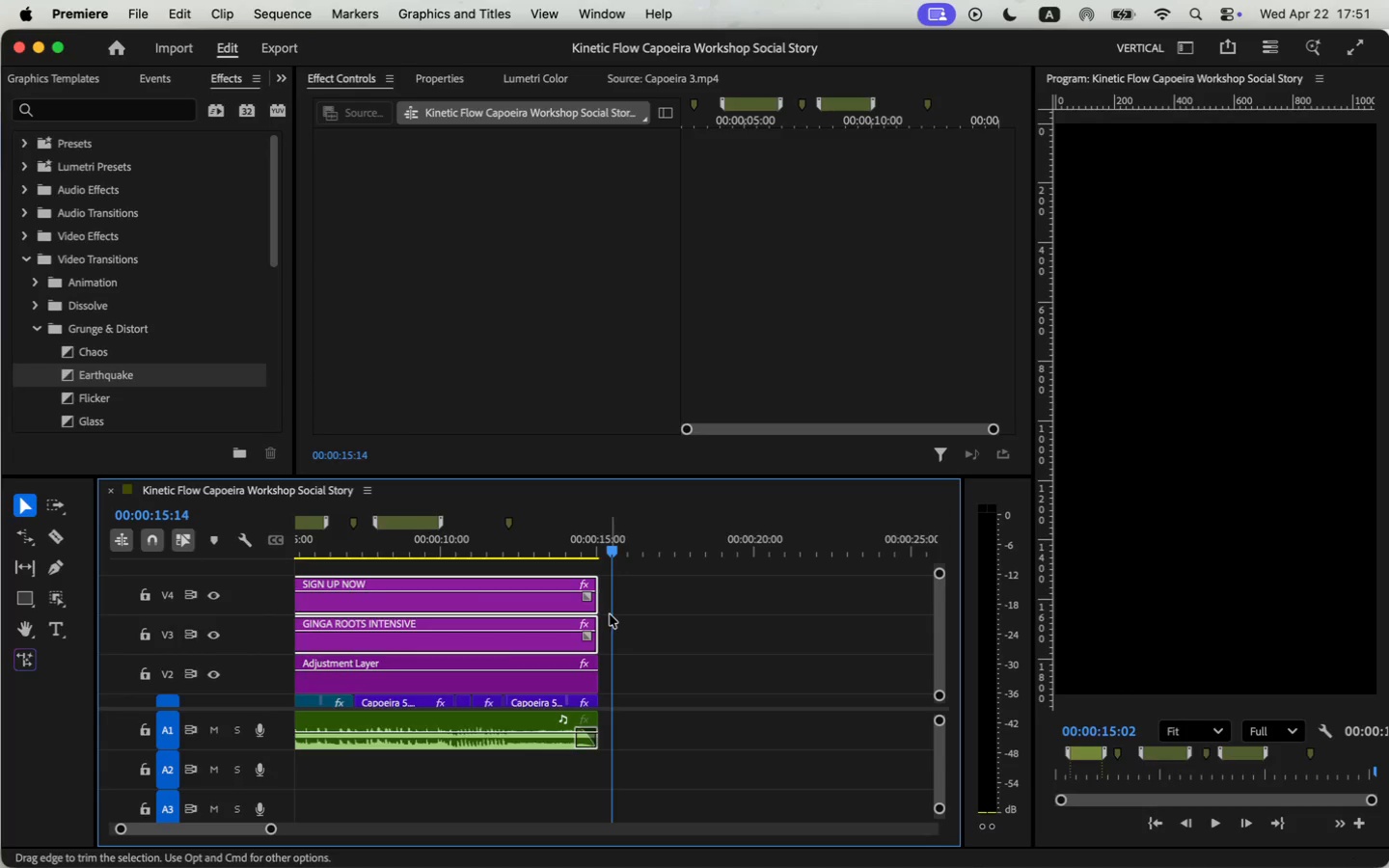 
left_click_drag(start_coordinate=[273, 827], to_coordinate=[225, 822])
 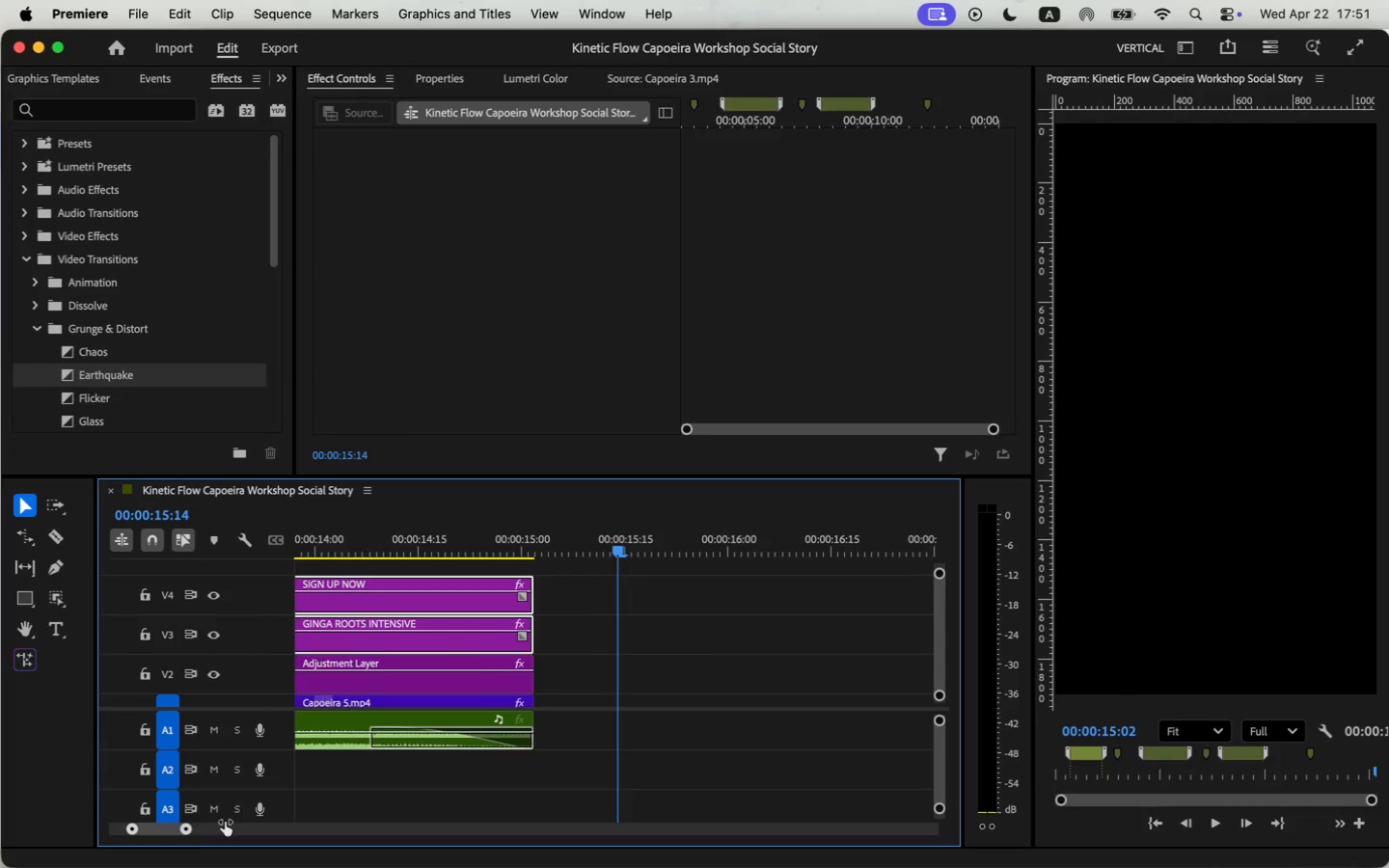 
left_click([567, 611])
 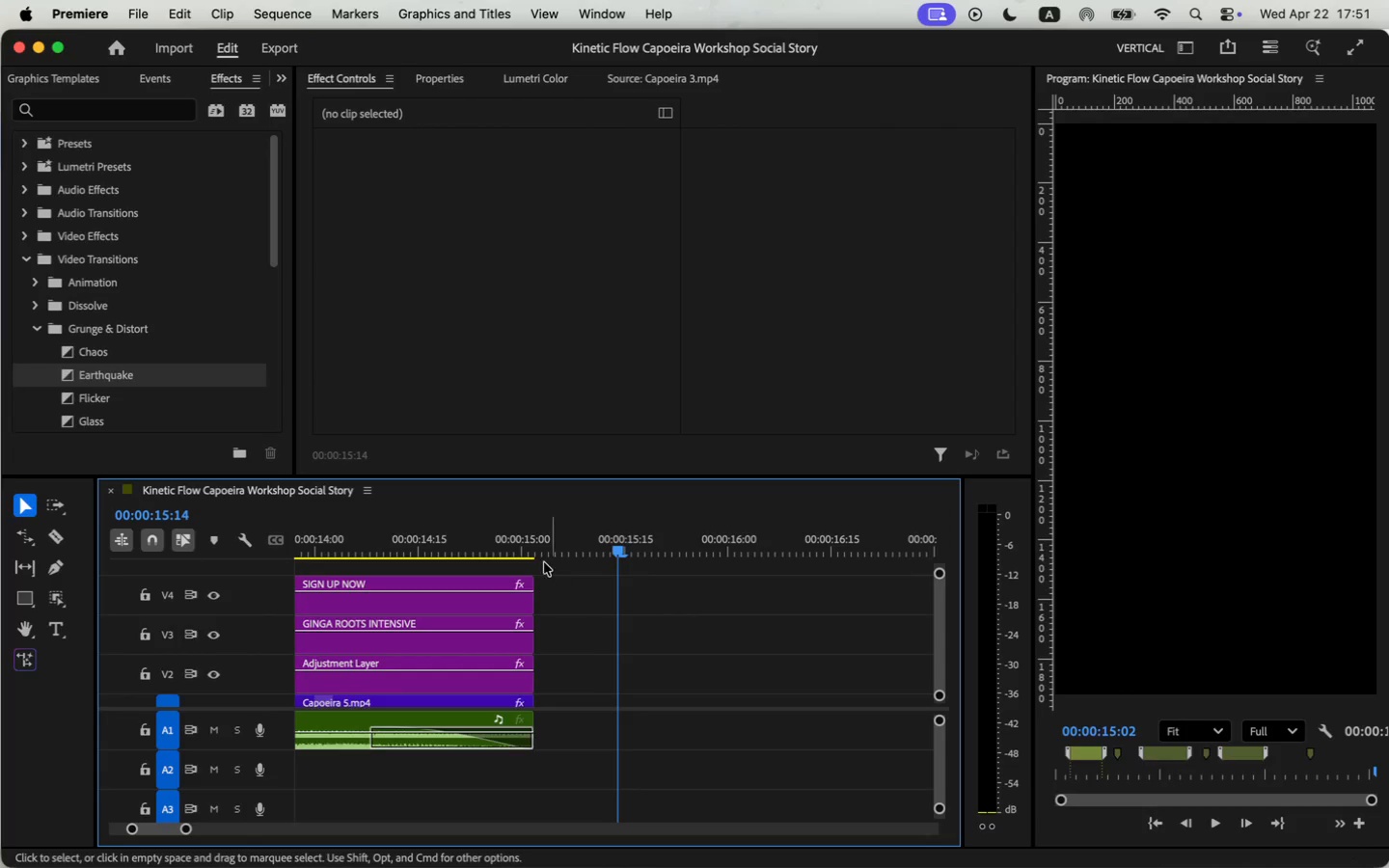 
left_click([521, 552])
 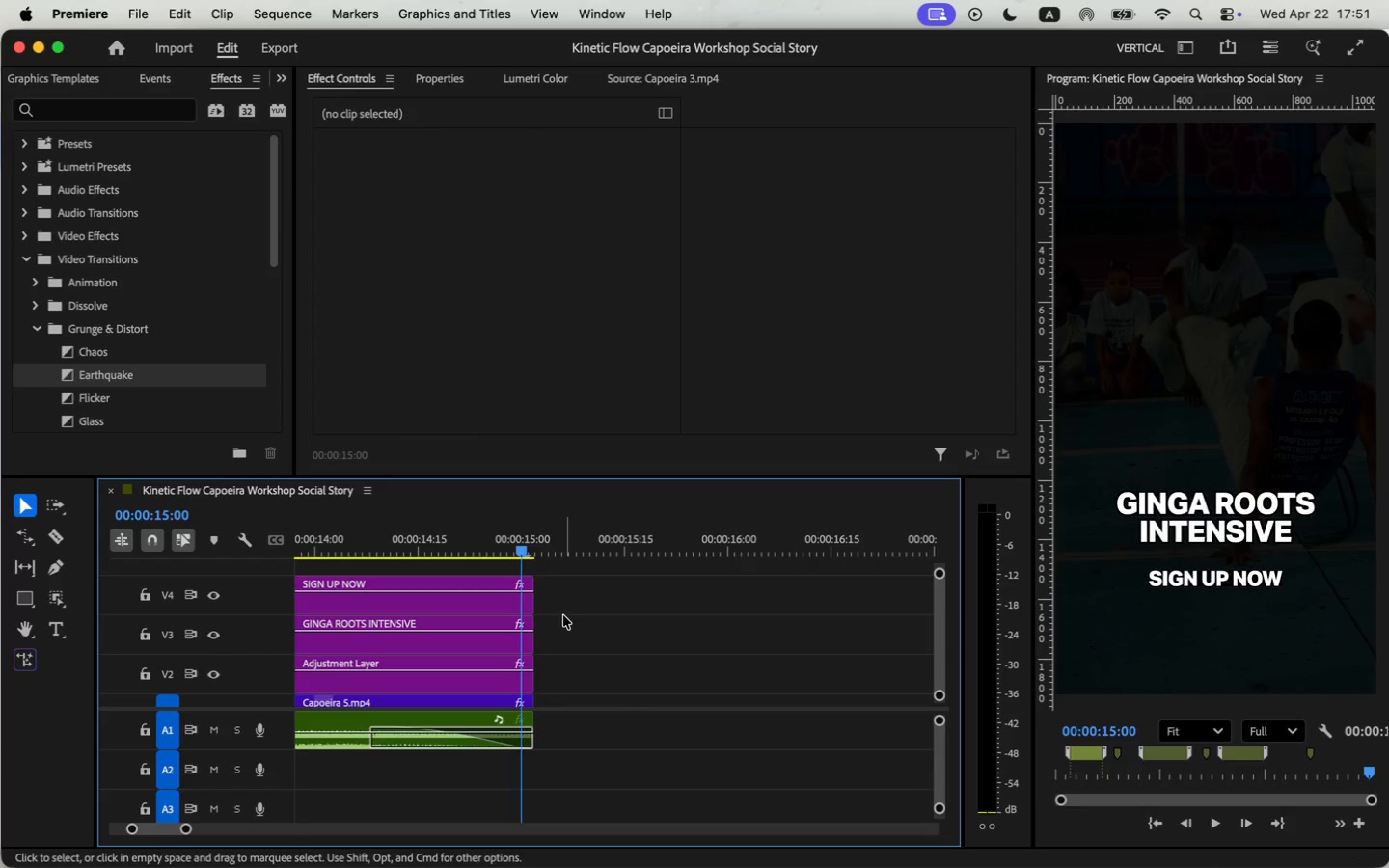 
left_click_drag(start_coordinate=[575, 594], to_coordinate=[528, 750])
 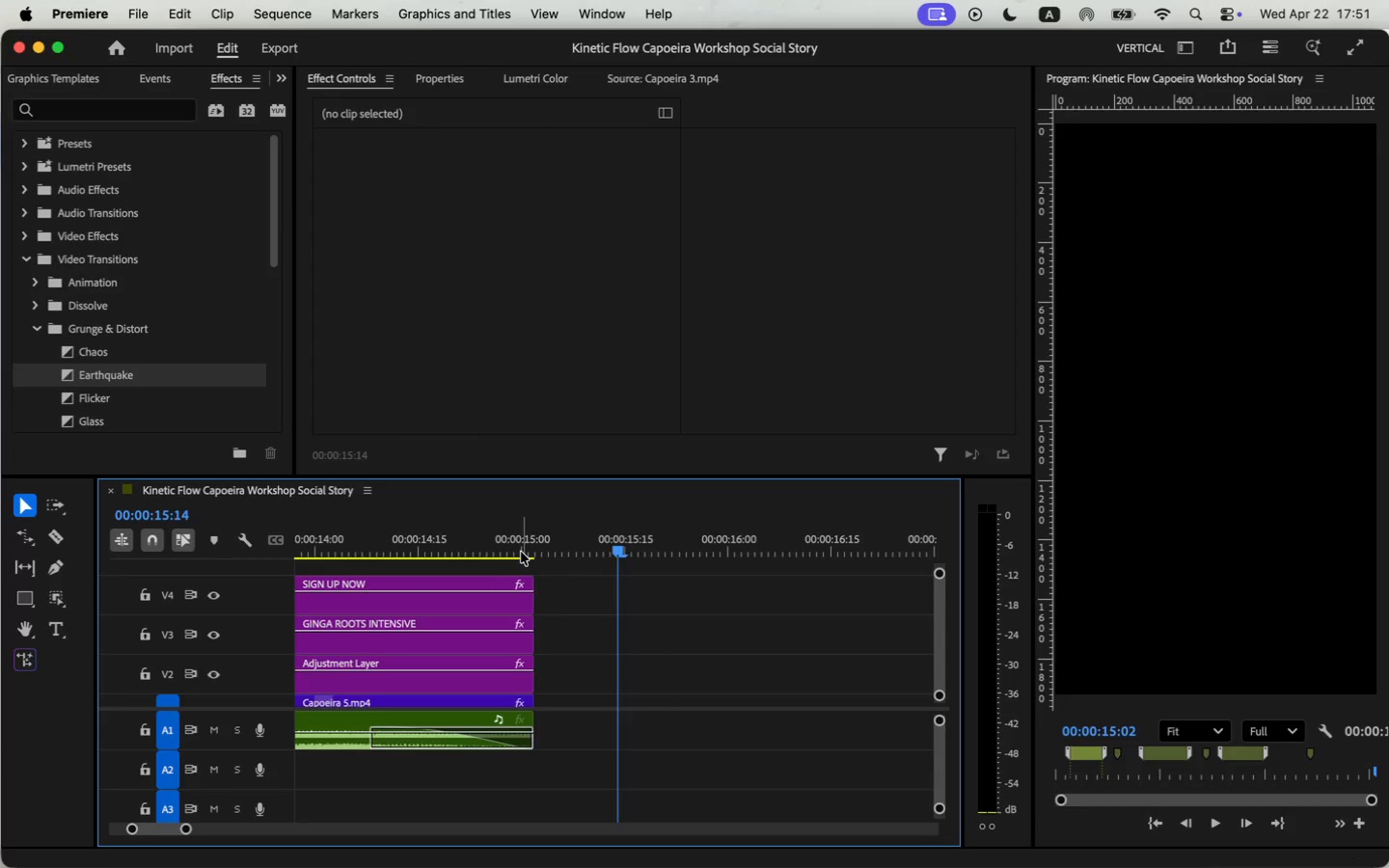 
left_click_drag(start_coordinate=[531, 648], to_coordinate=[515, 648])
 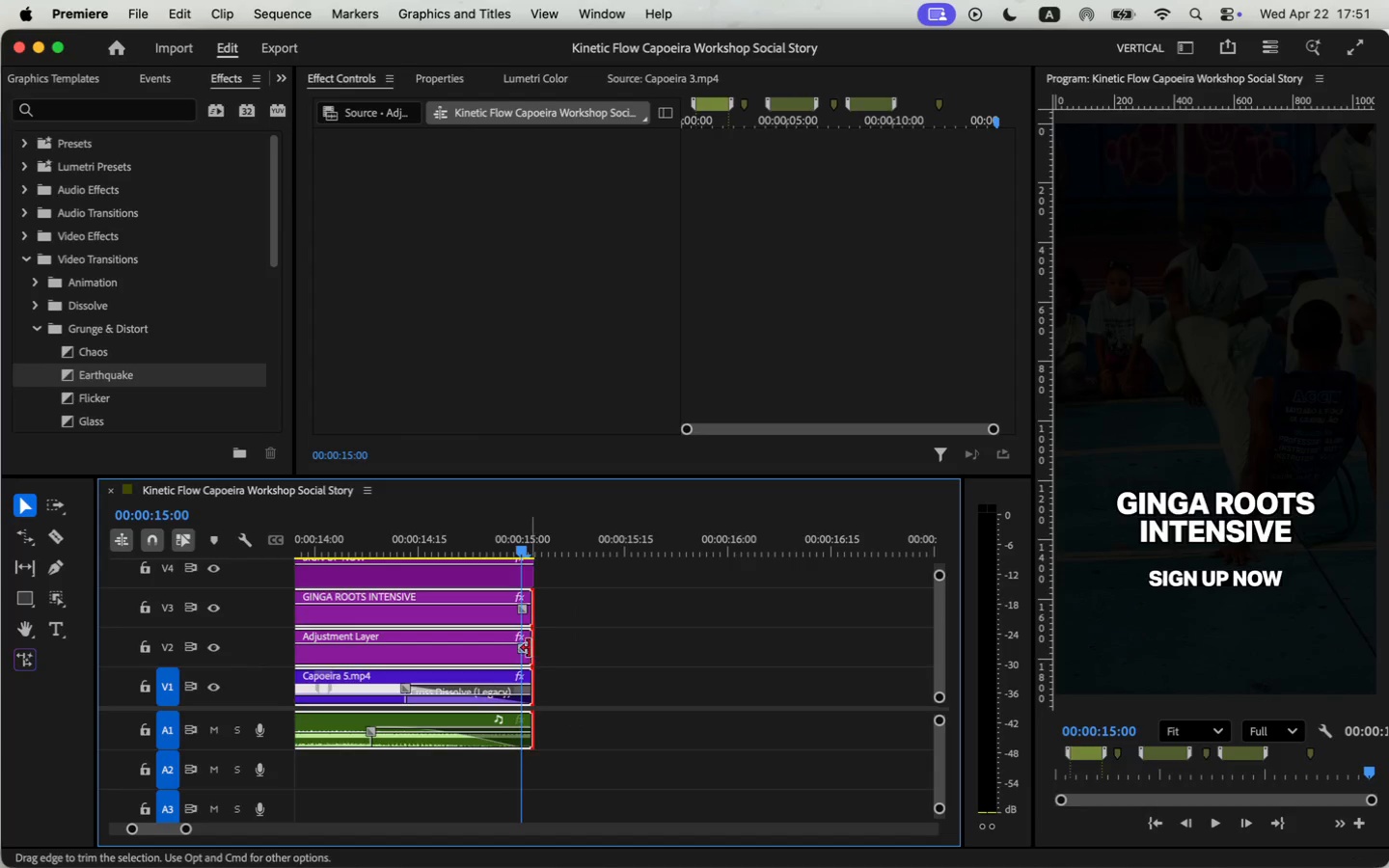 
left_click_drag(start_coordinate=[526, 582], to_coordinate=[517, 581])
 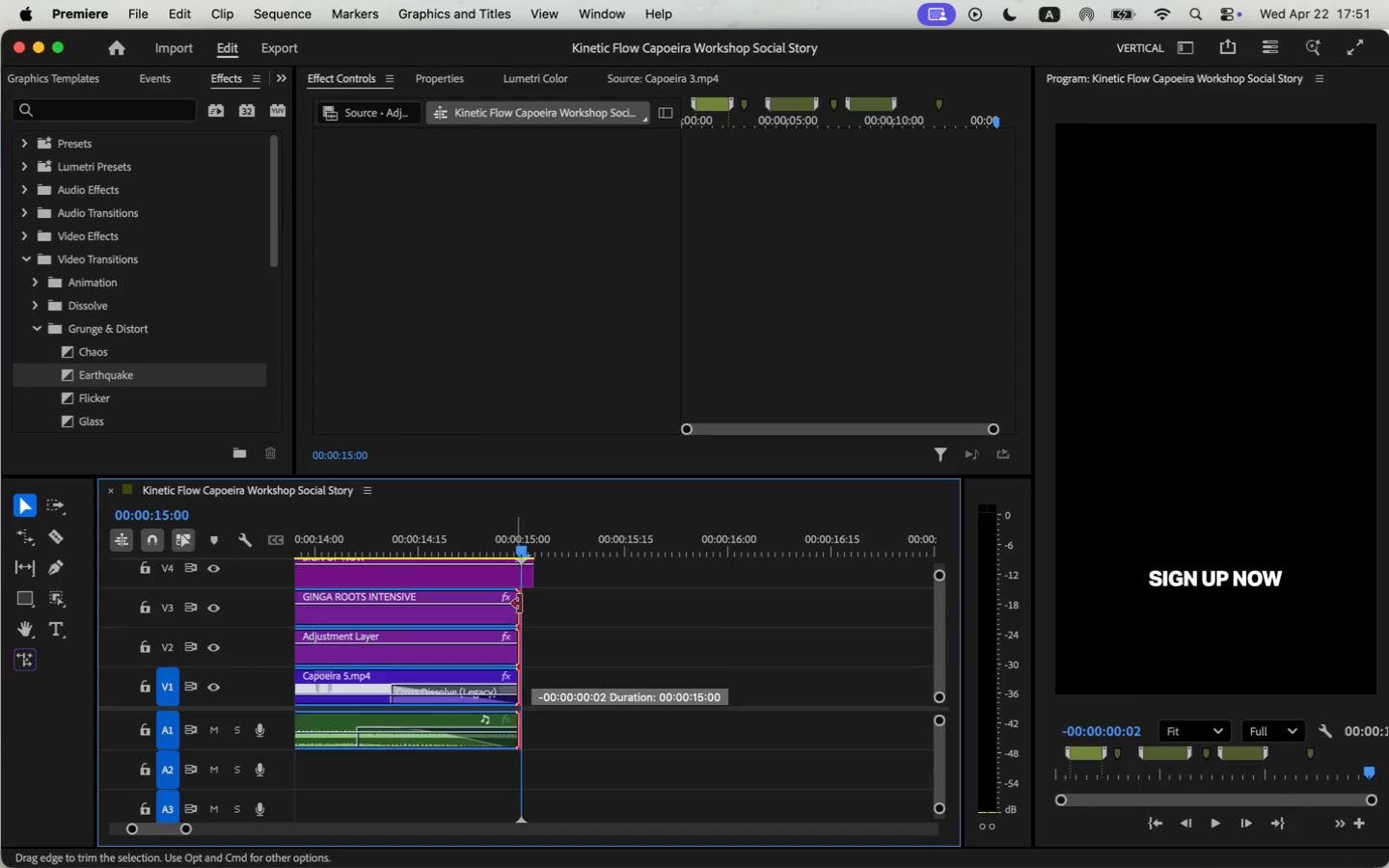 
scroll: coordinate [561, 626], scroll_direction: up, amount: 3.0
 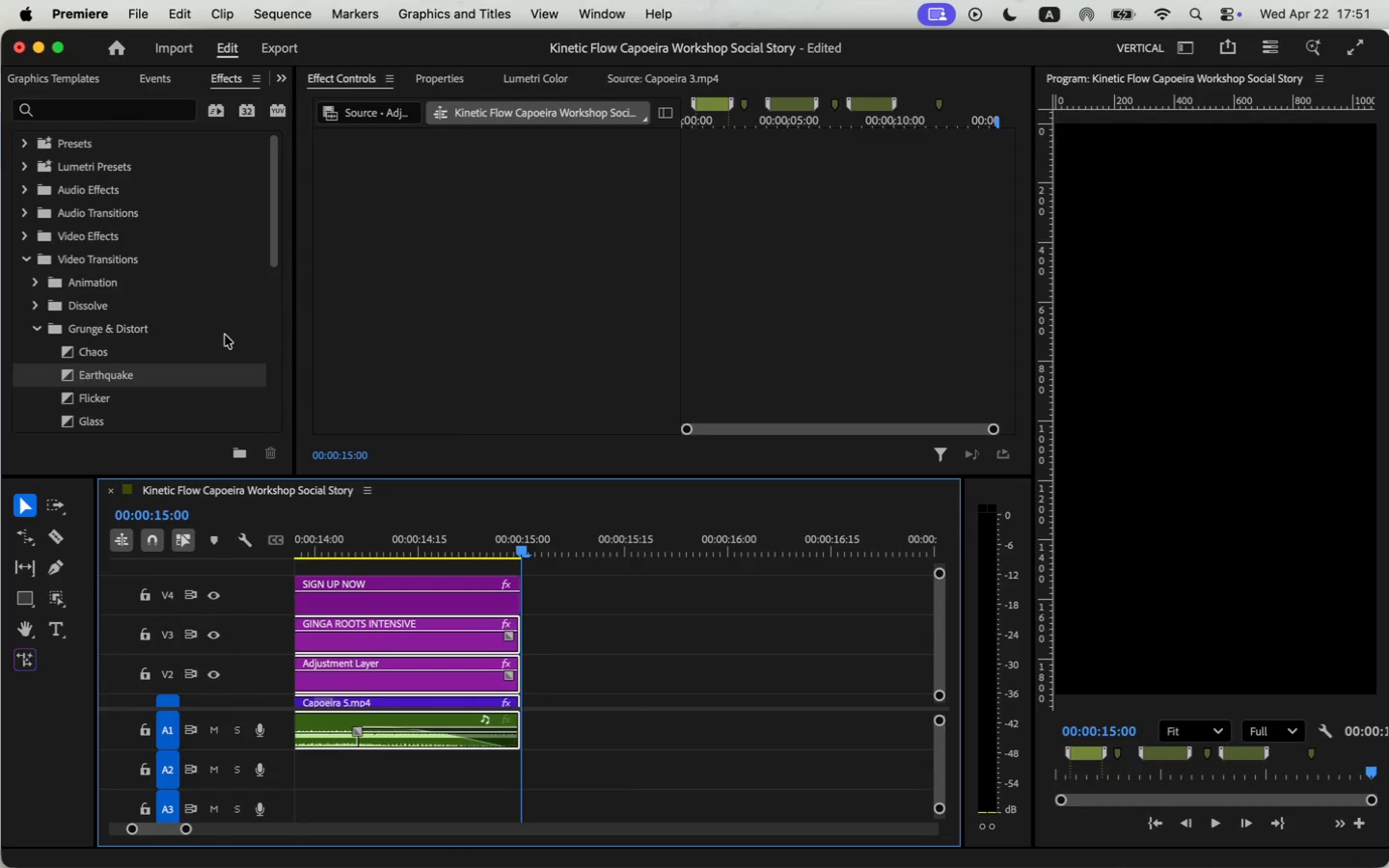 
left_click([141, 0])
 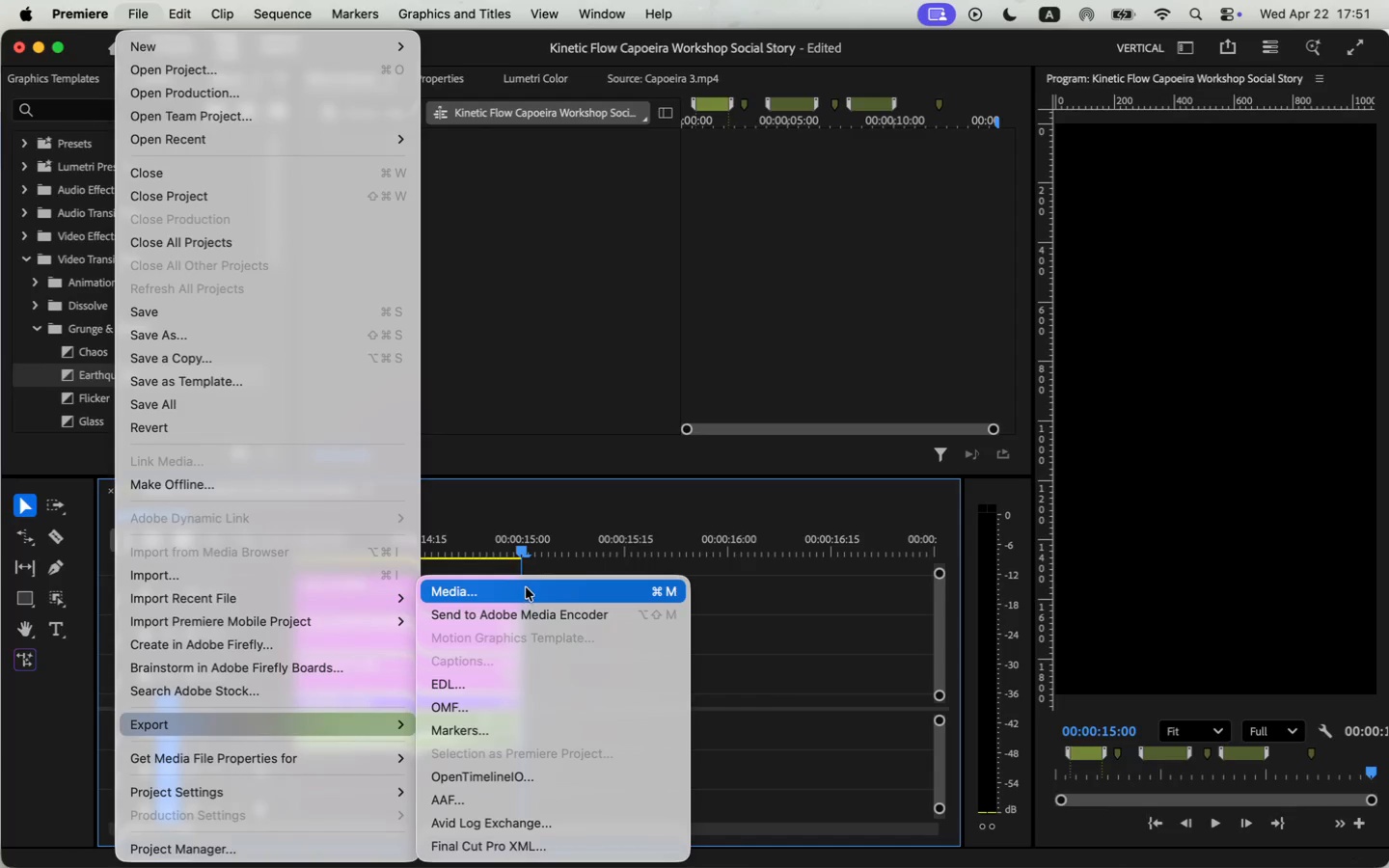 
left_click([526, 587])
 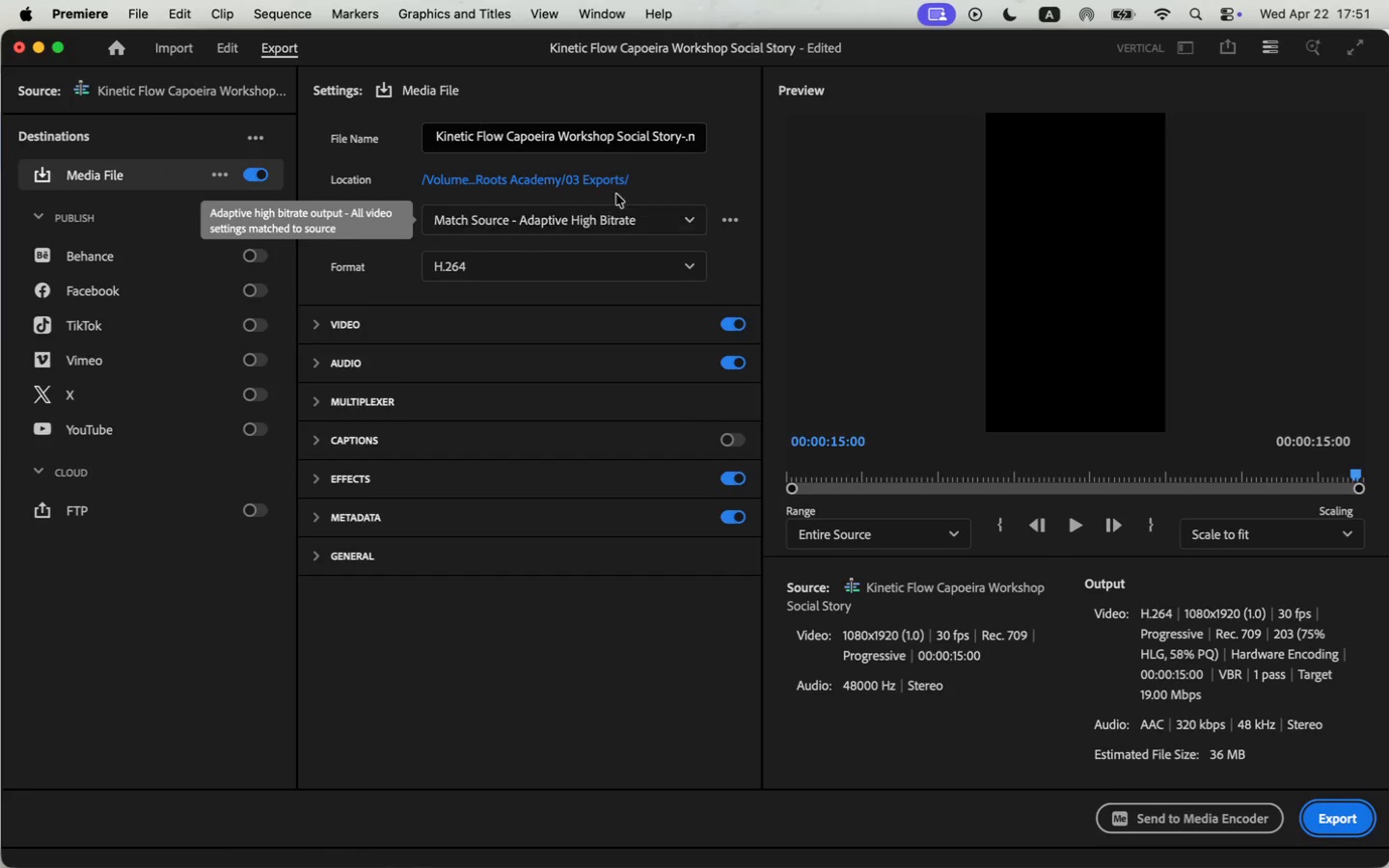 
left_click([684, 133])
 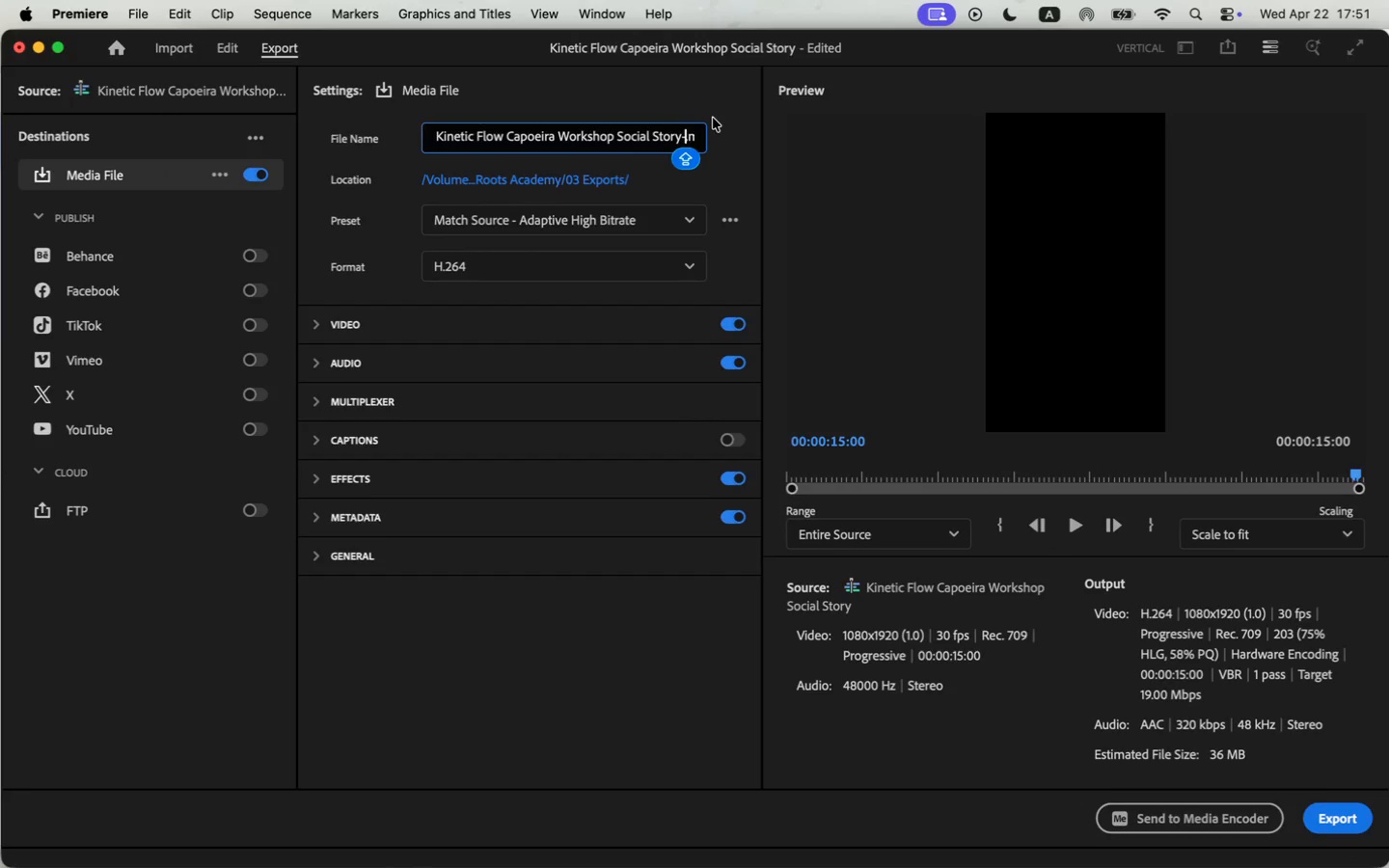 